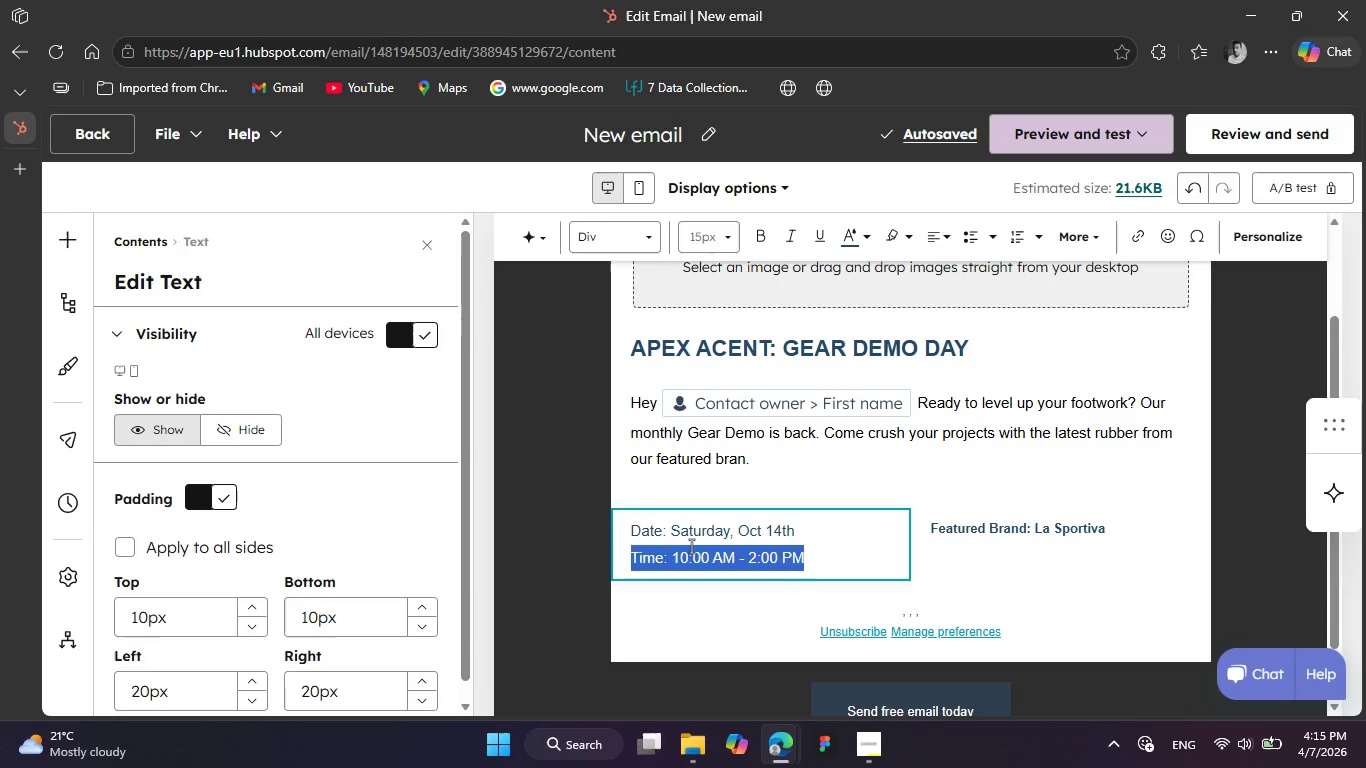 
double_click([692, 546])
 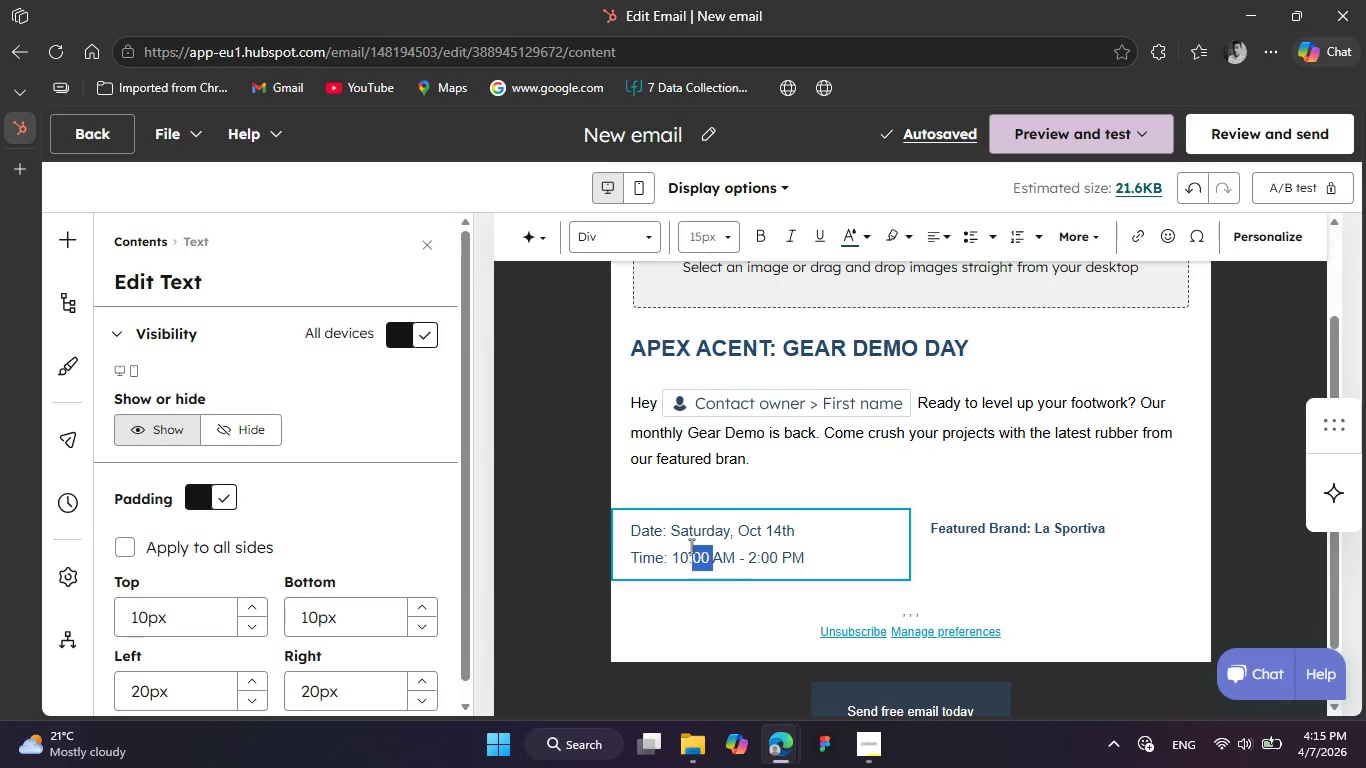 
triple_click([692, 546])
 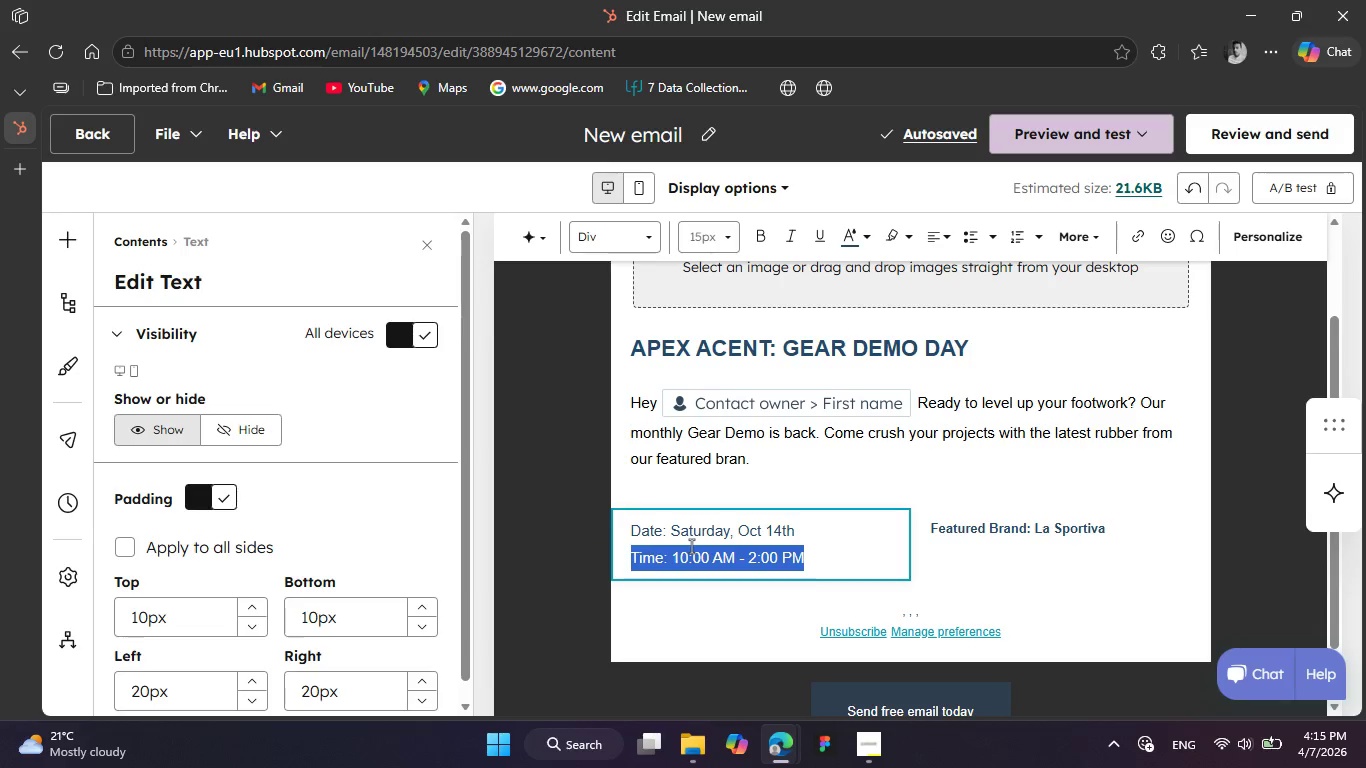 
triple_click([692, 546])
 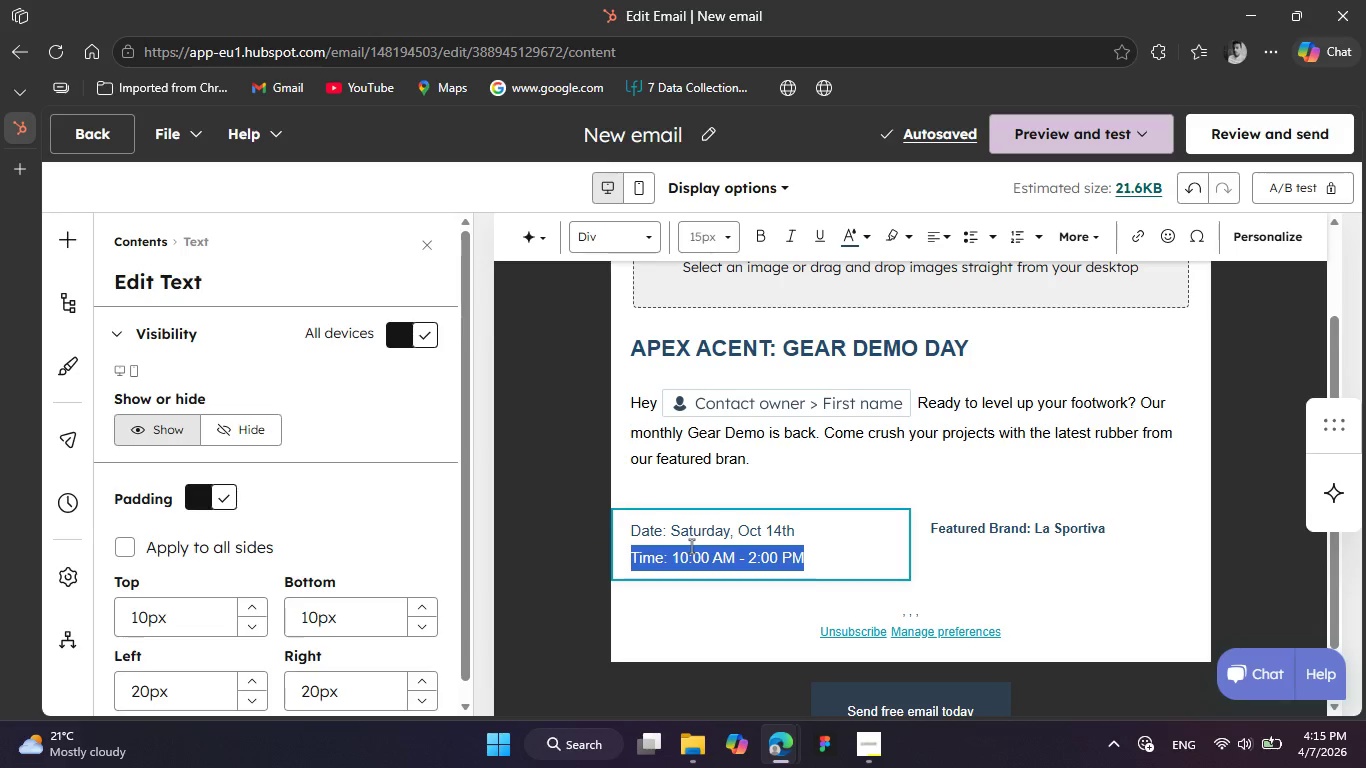 
key(Control+A)
 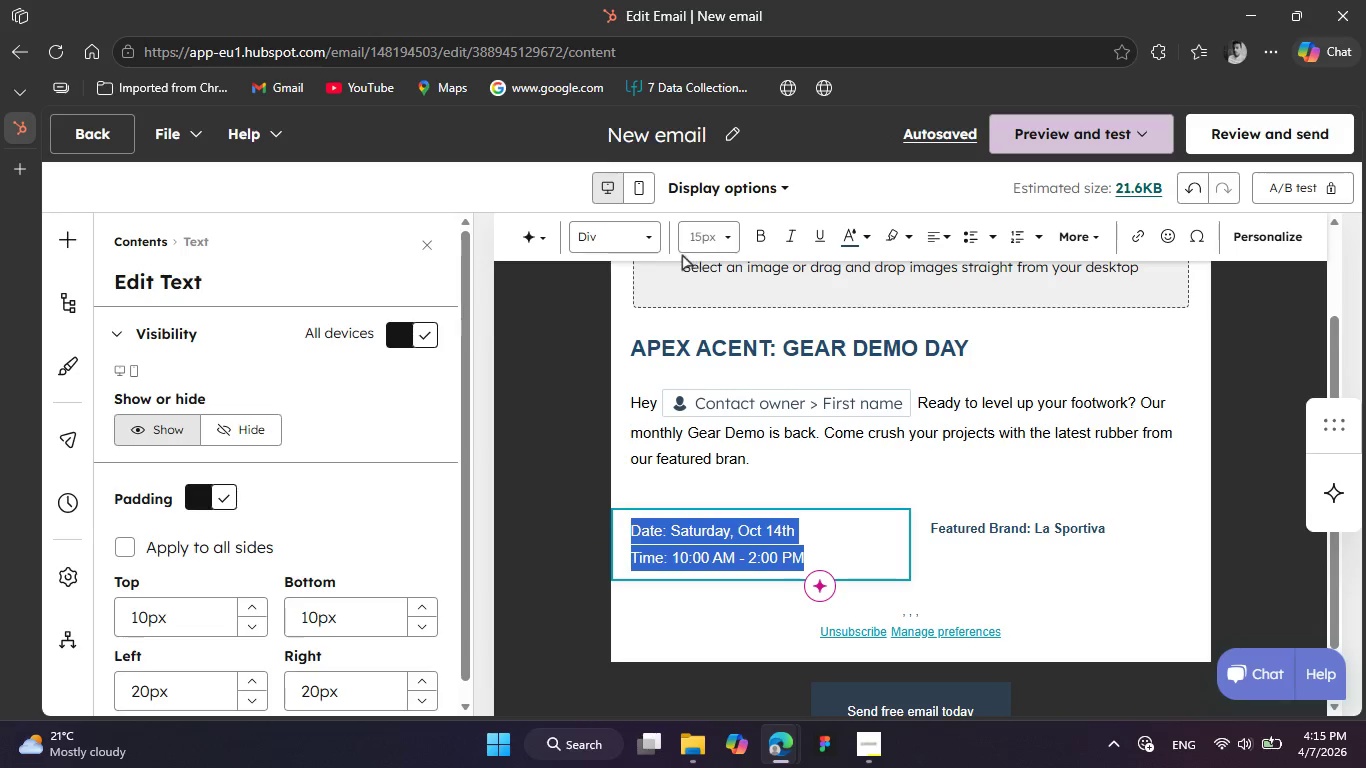 
left_click([652, 230])
 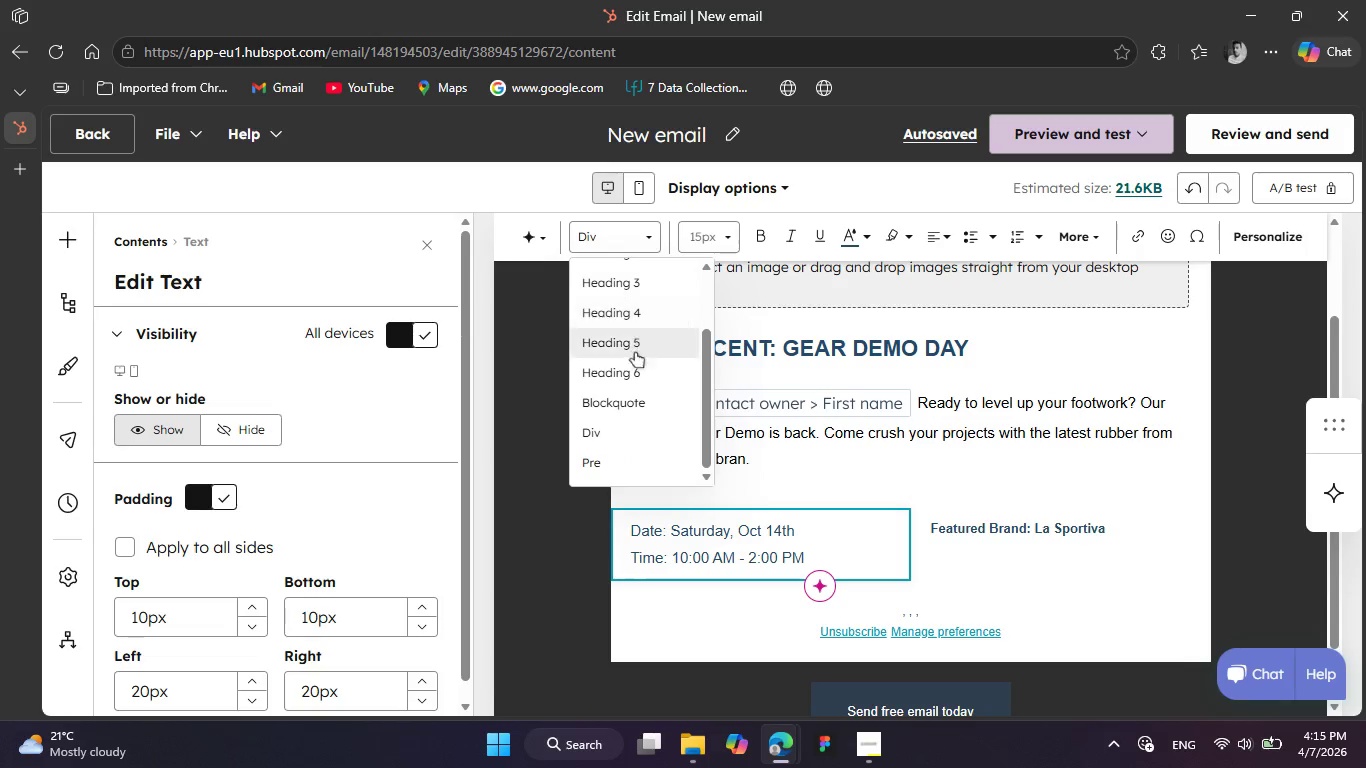 
left_click([633, 365])
 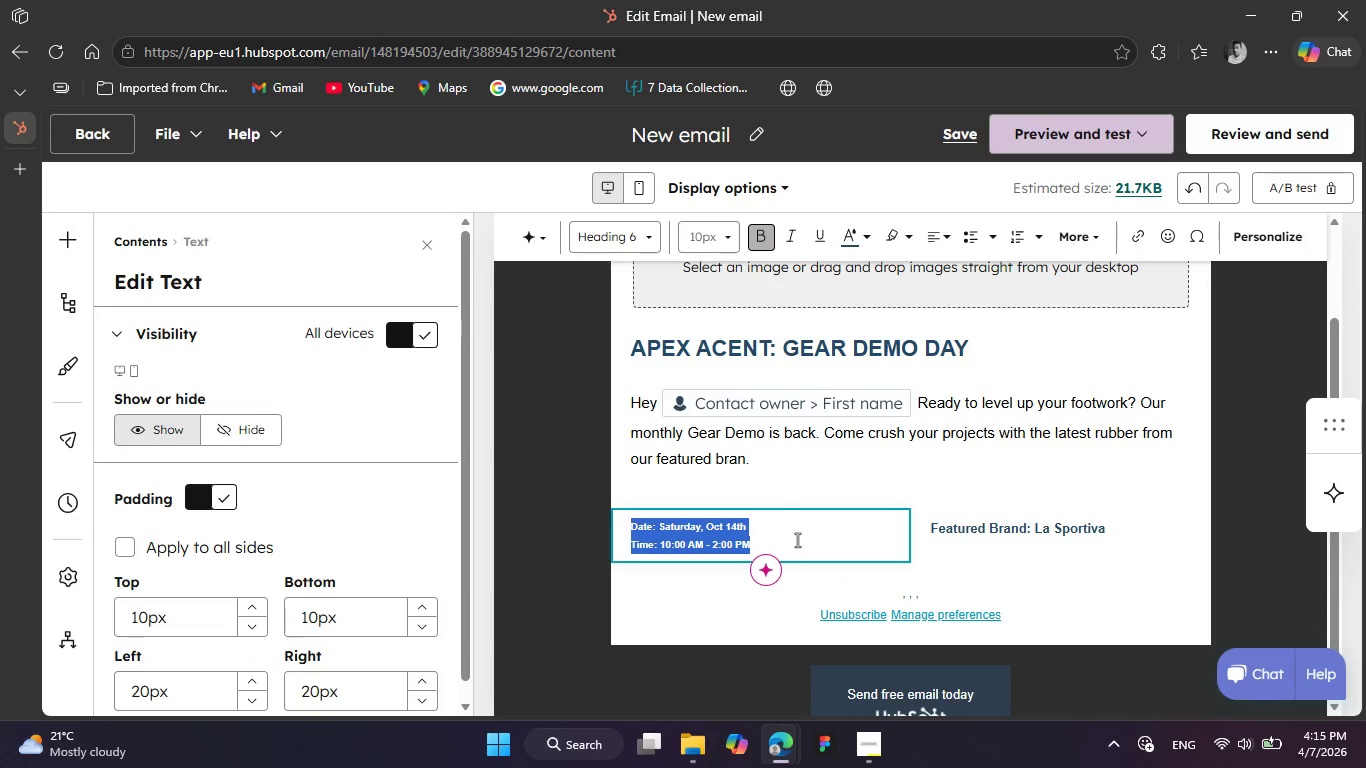 
left_click([798, 542])
 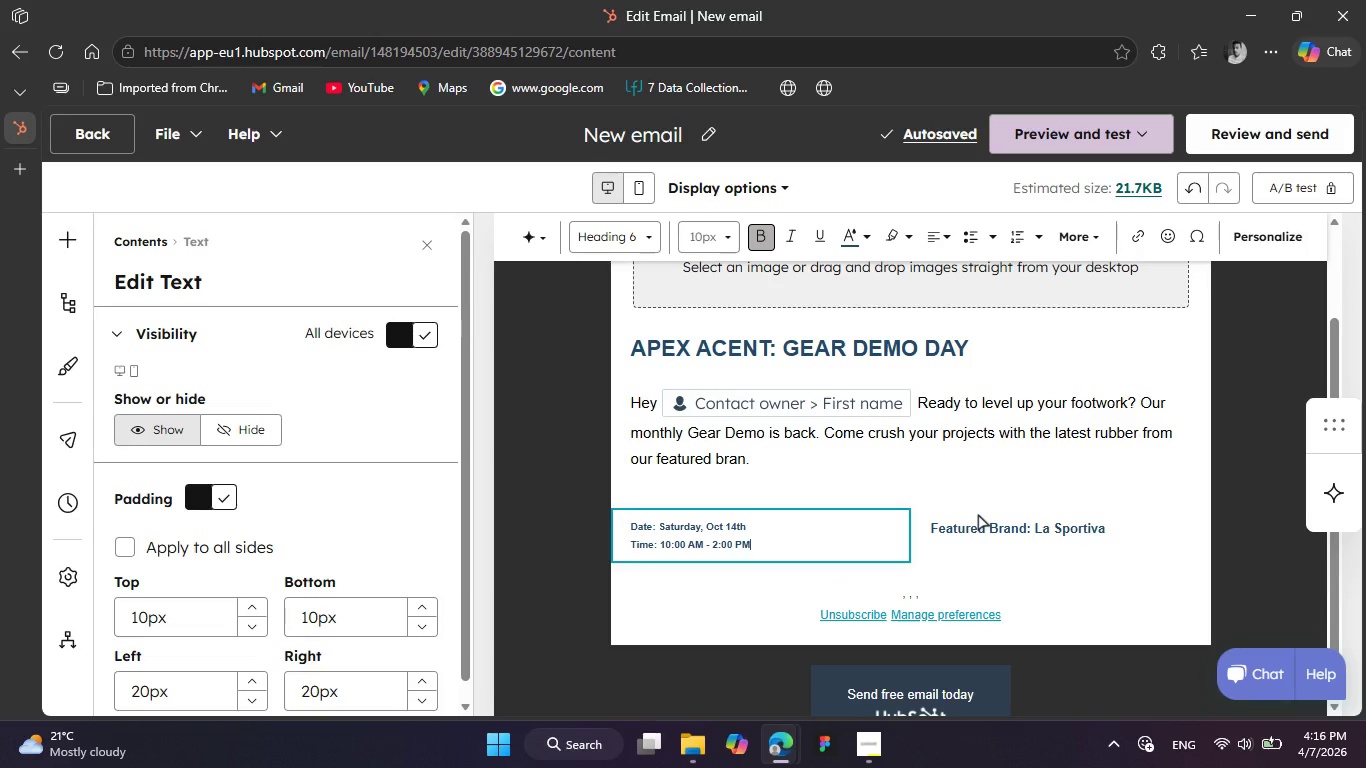 
left_click([978, 529])
 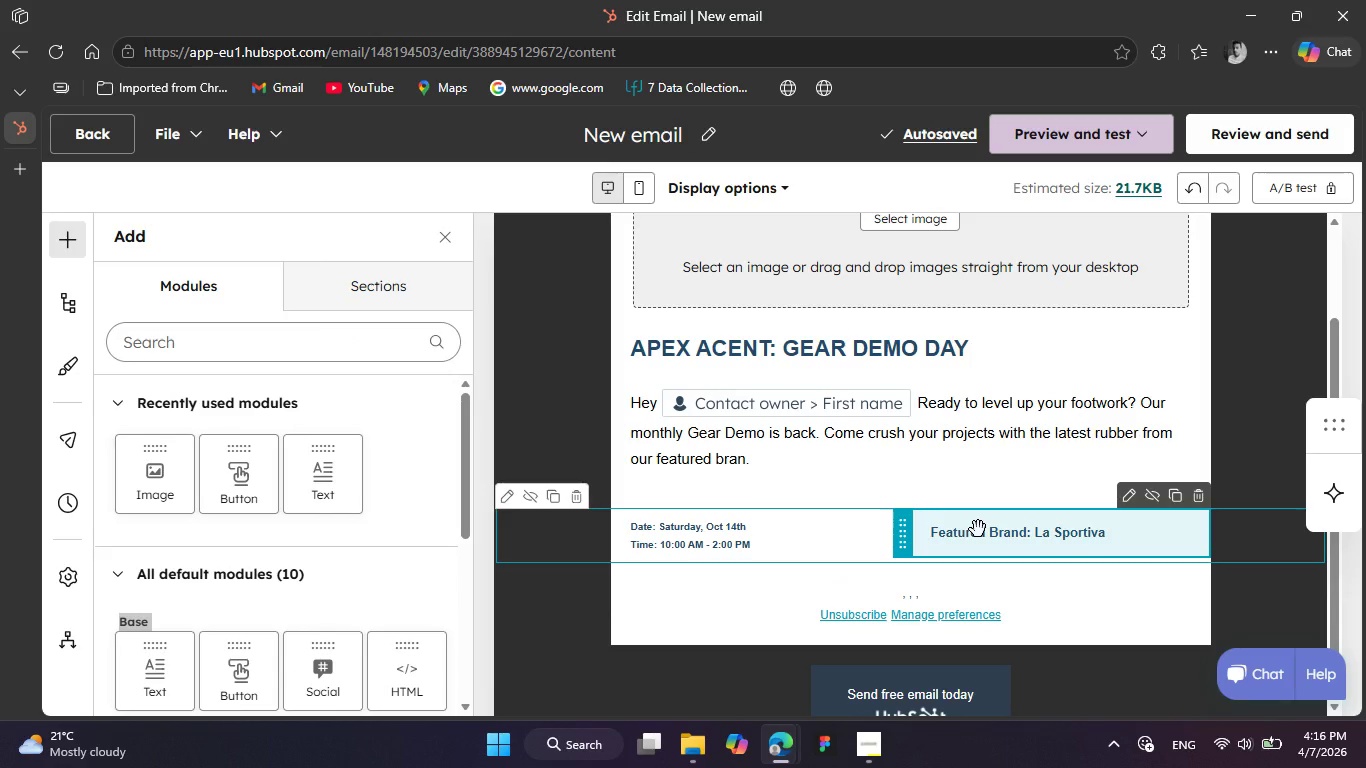 
double_click([978, 529])
 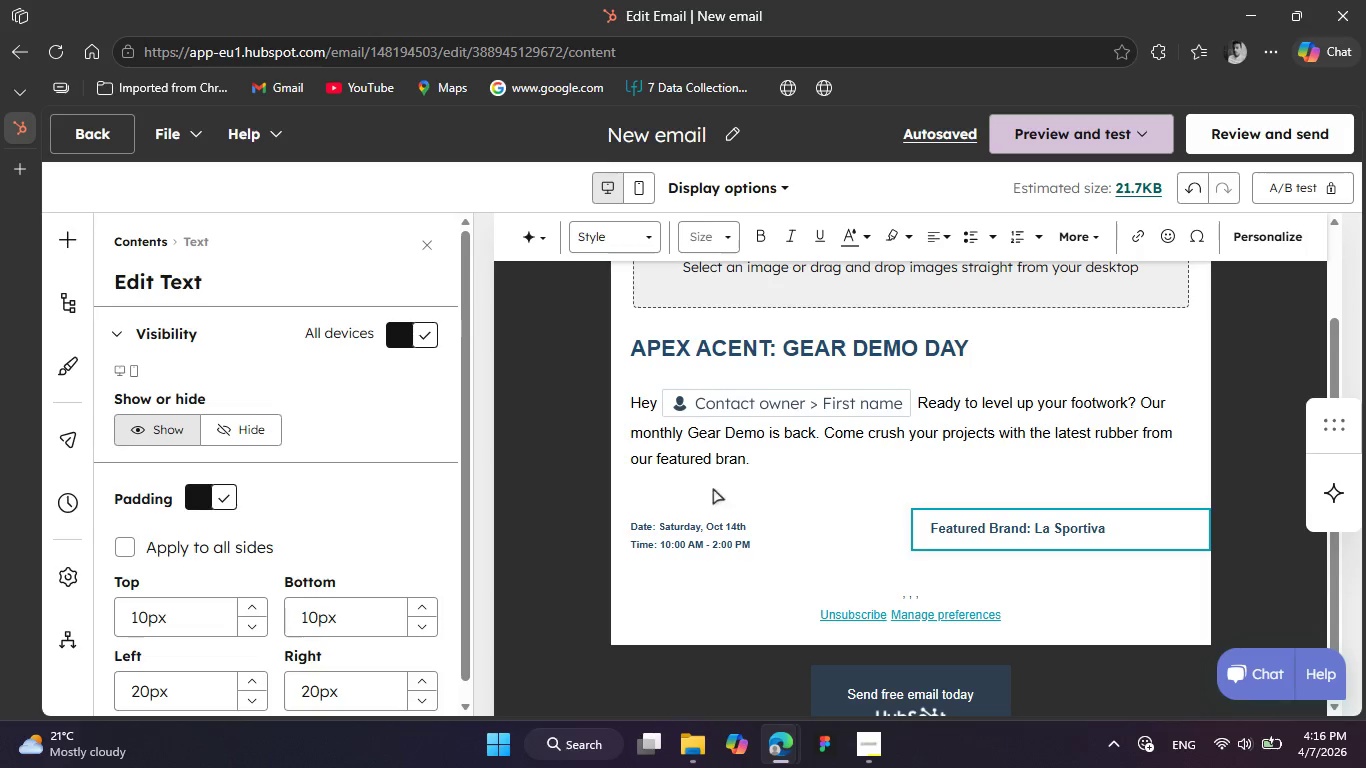 
left_click([952, 533])
 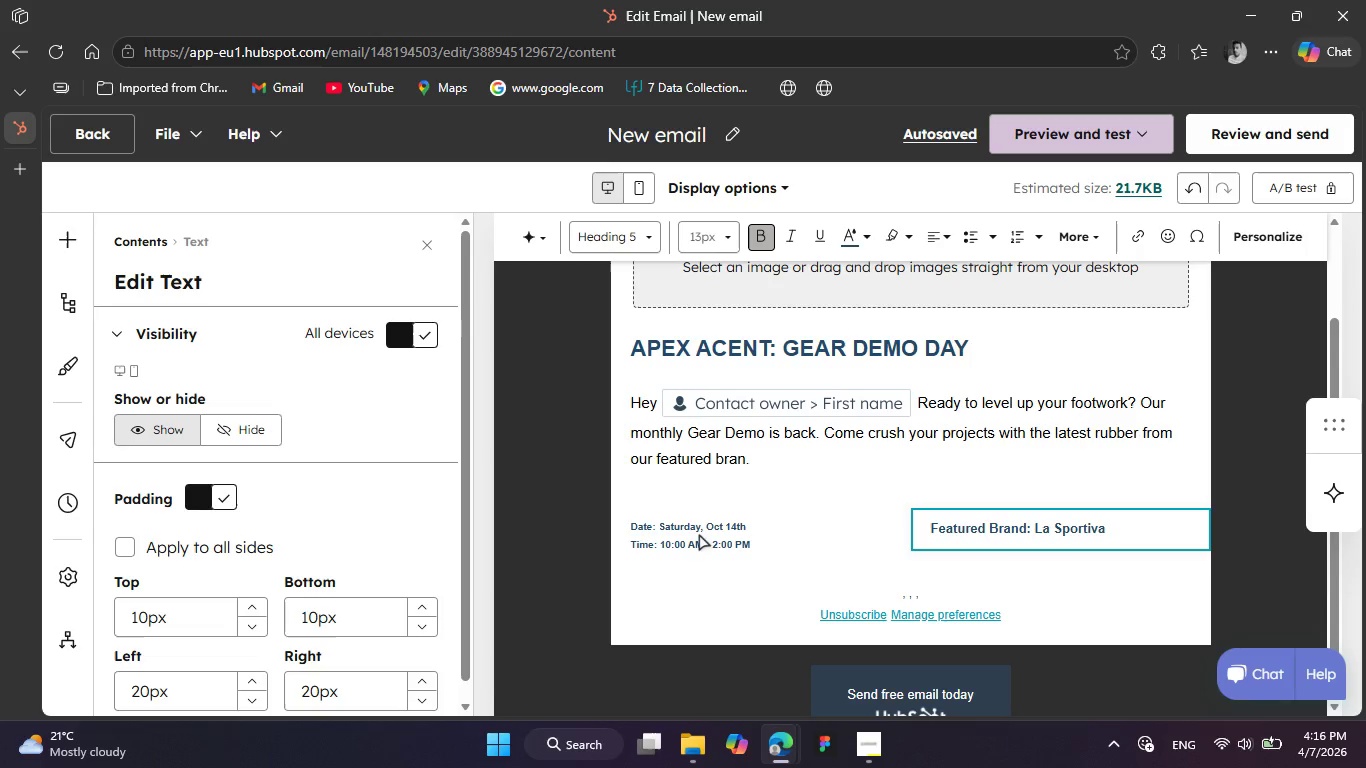 
double_click([698, 536])
 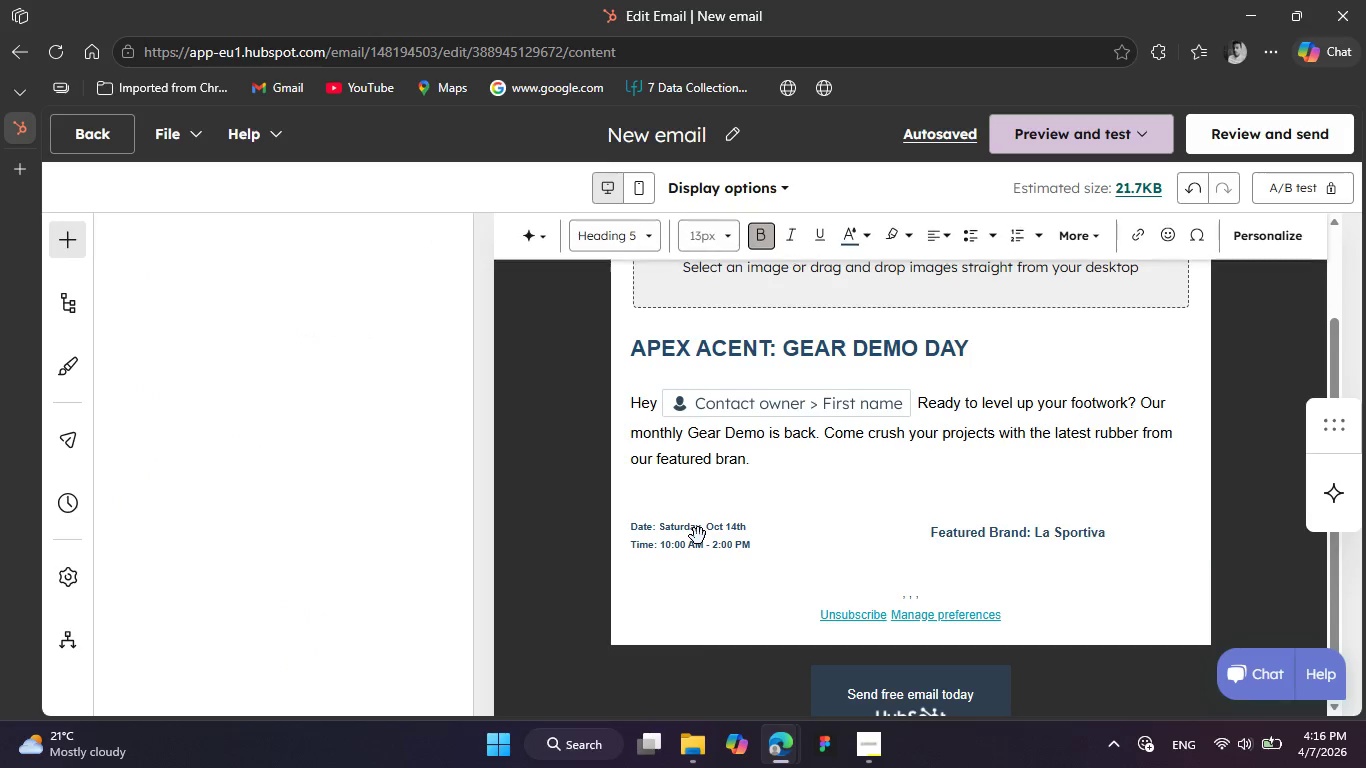 
triple_click([698, 536])
 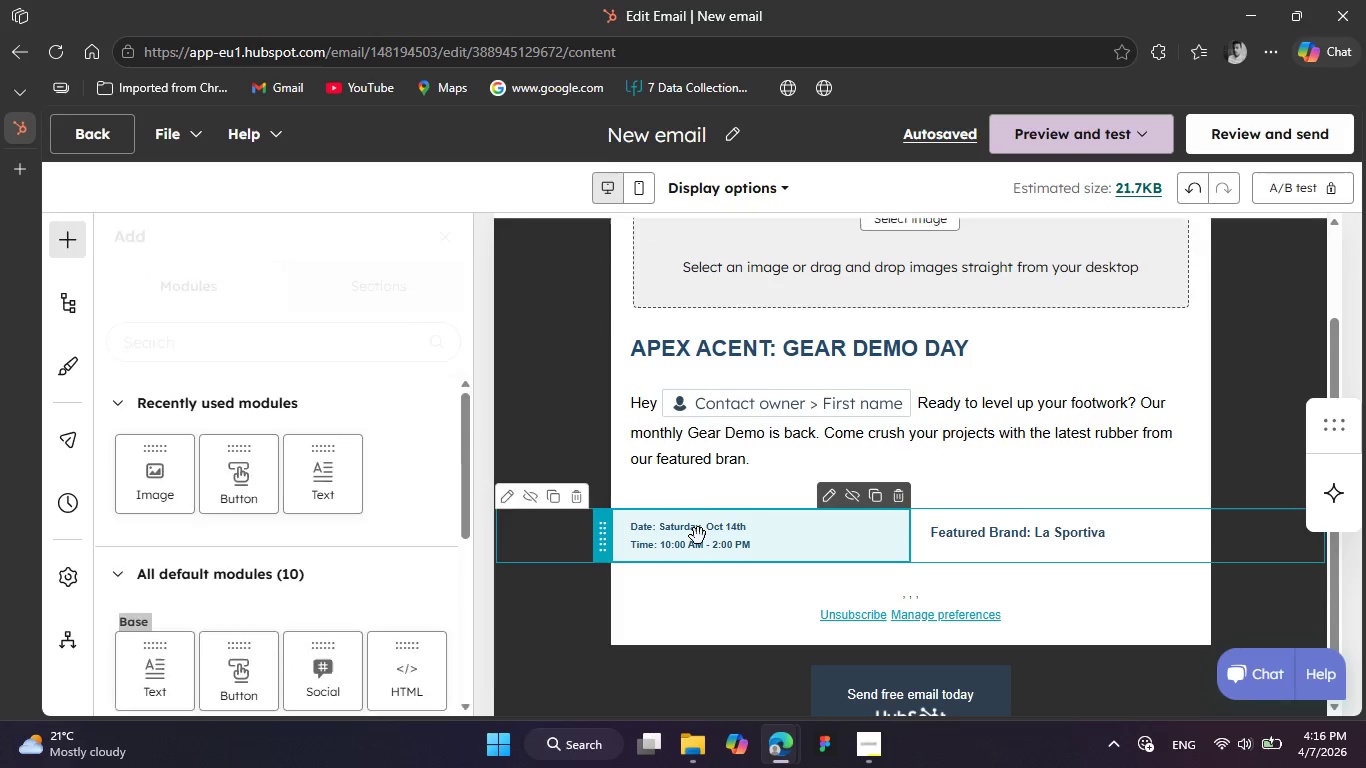 
triple_click([698, 536])
 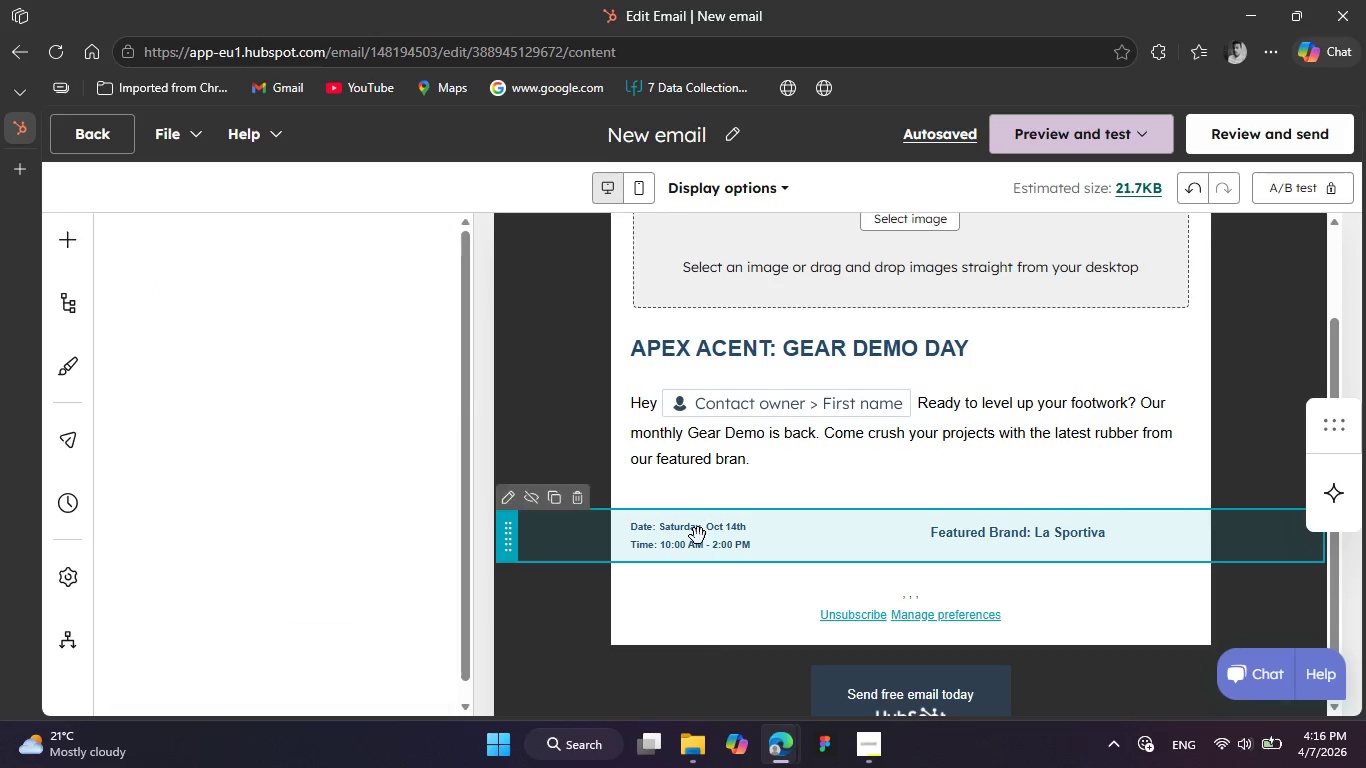 
triple_click([698, 536])
 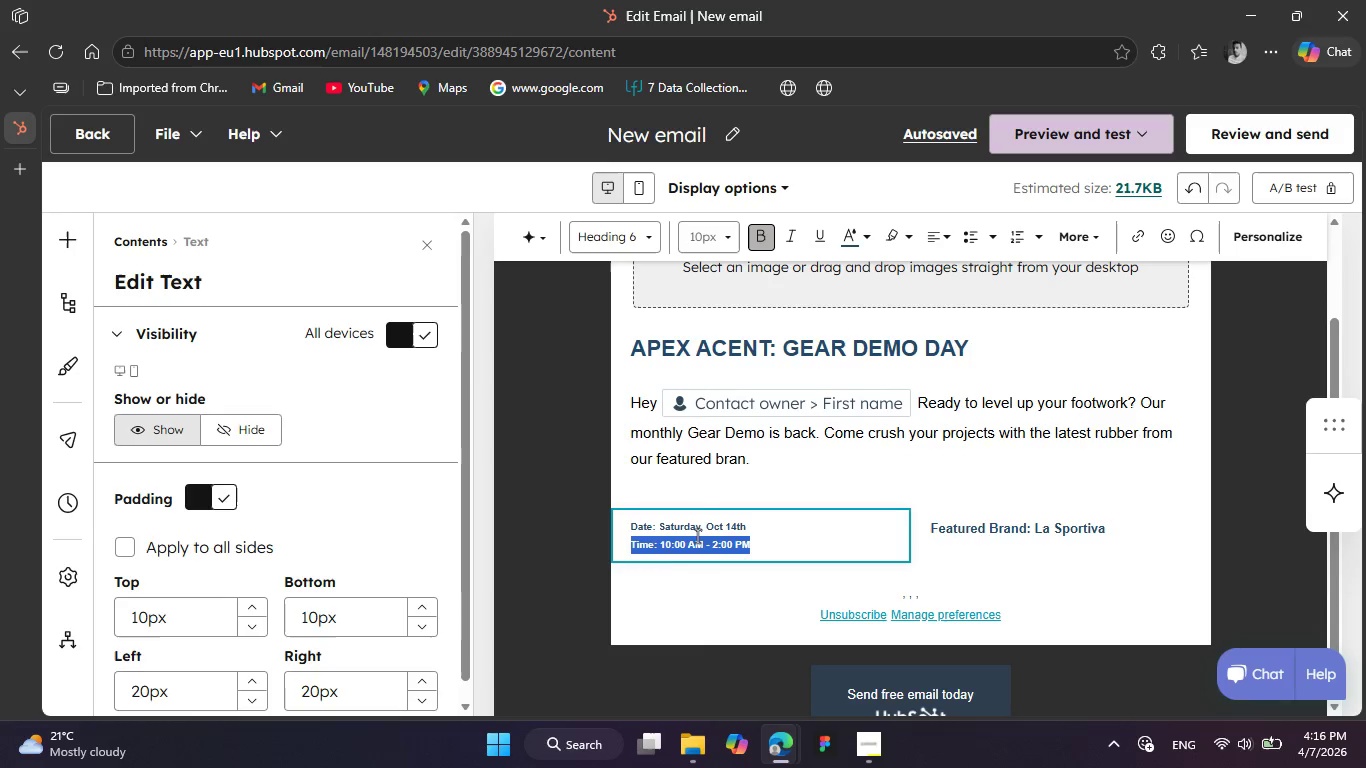 
double_click([698, 536])
 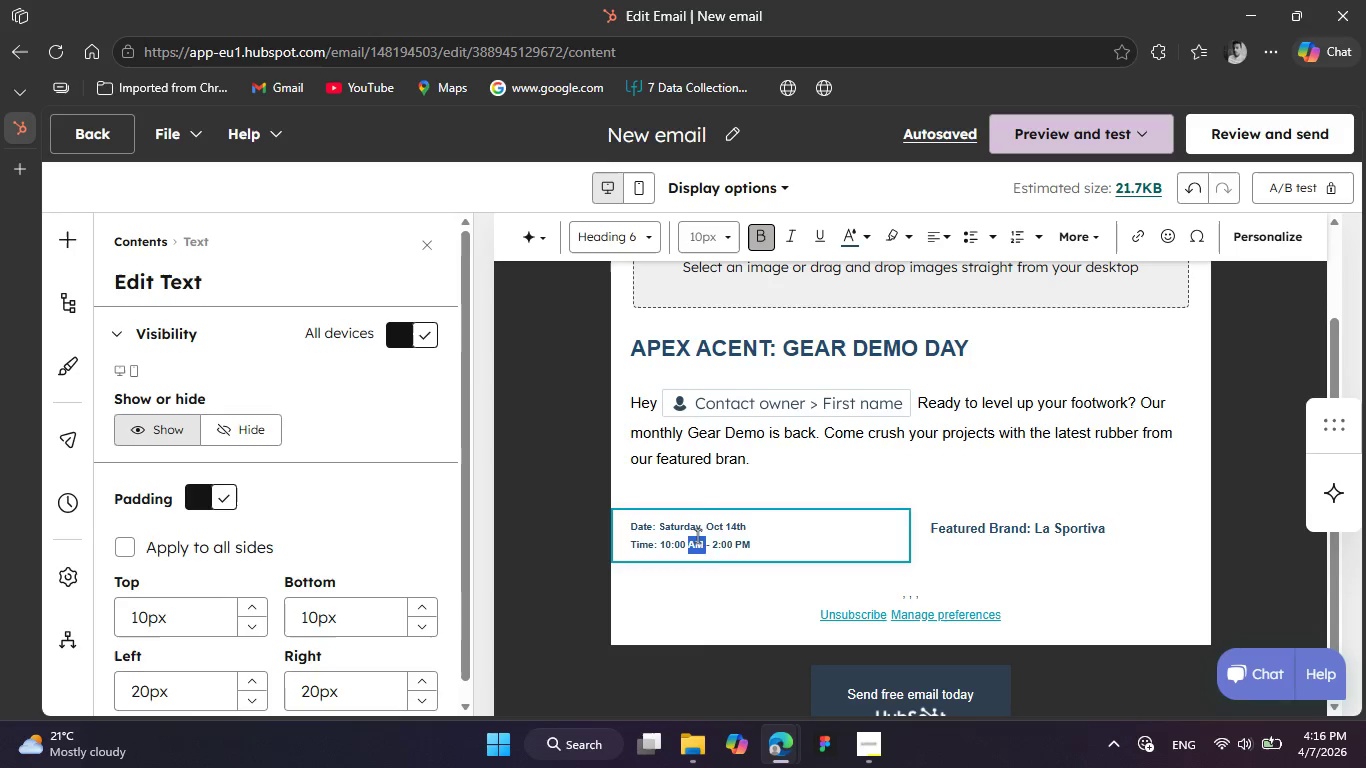 
triple_click([698, 536])
 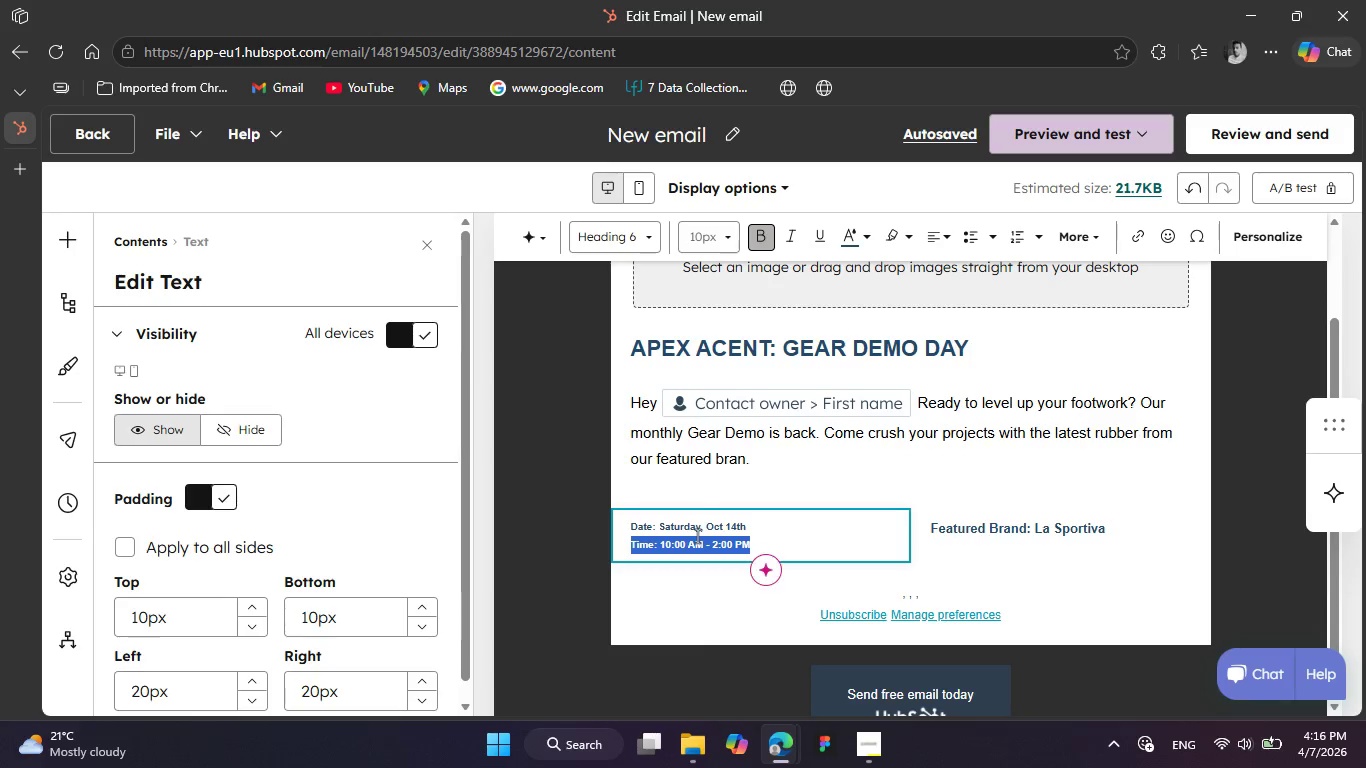 
key(Control+A)
 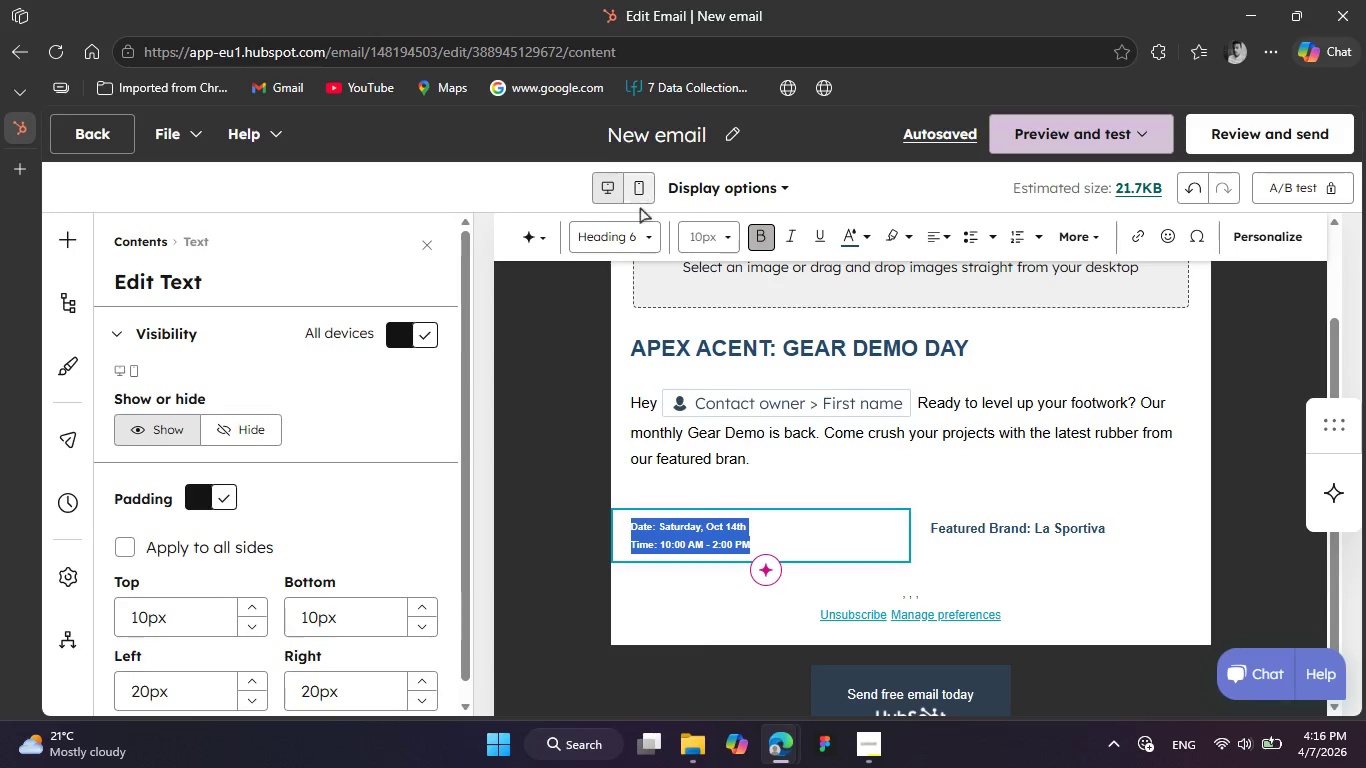 
left_click([645, 234])
 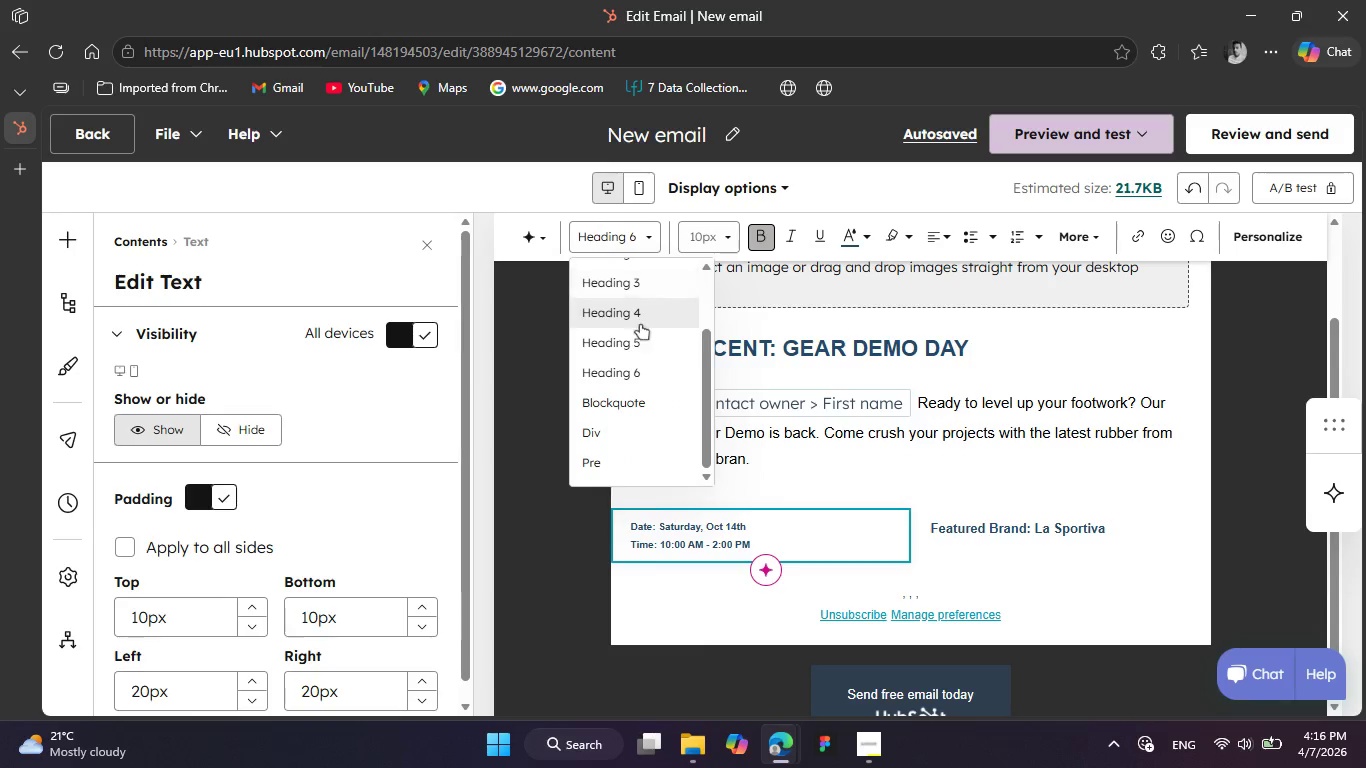 
left_click([637, 340])
 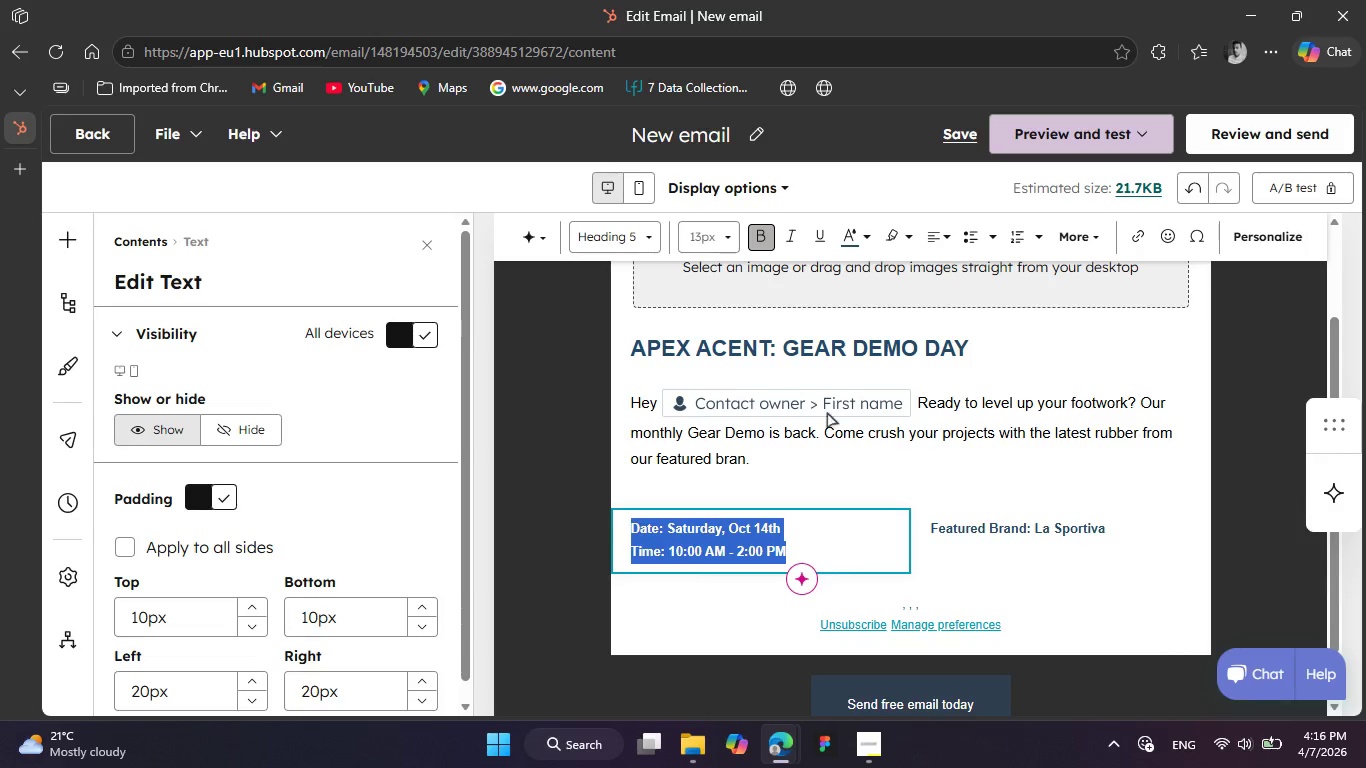 
left_click([979, 514])
 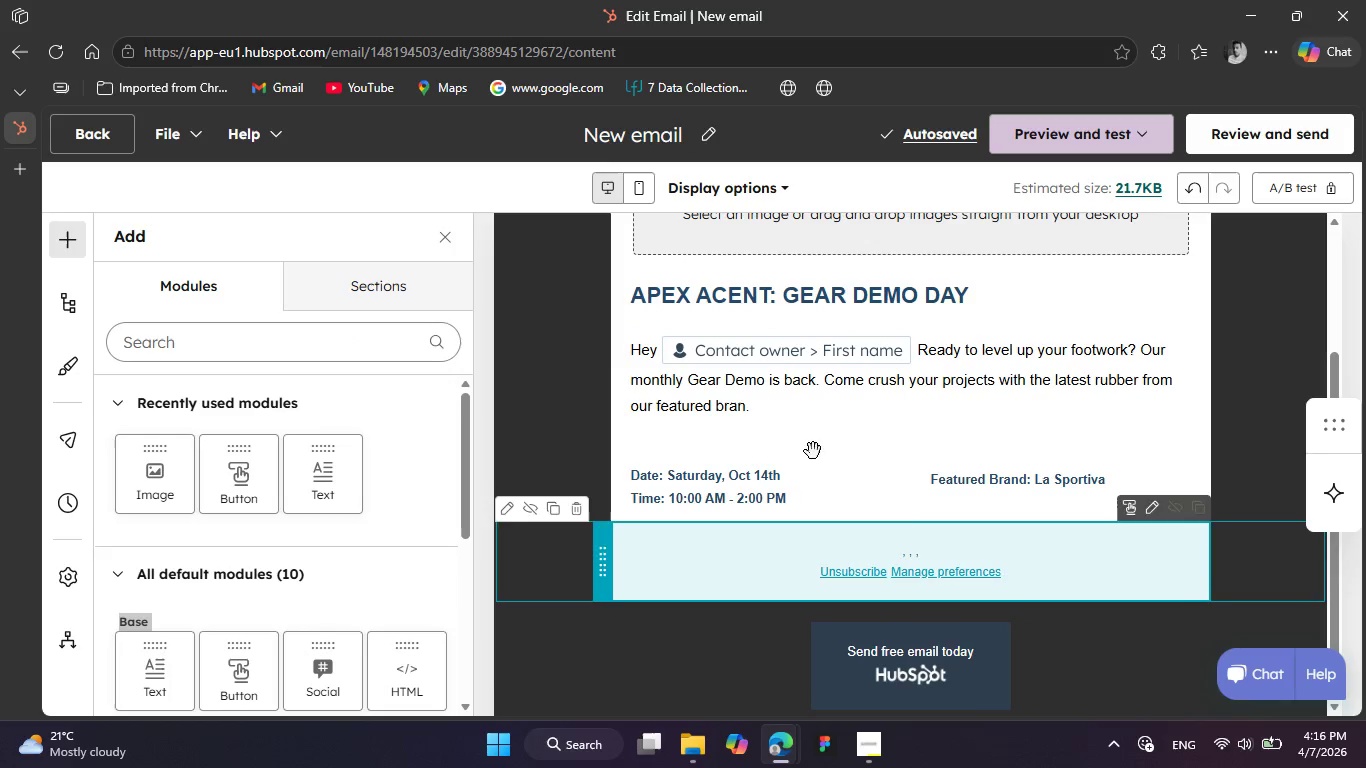 
left_click([830, 389])
 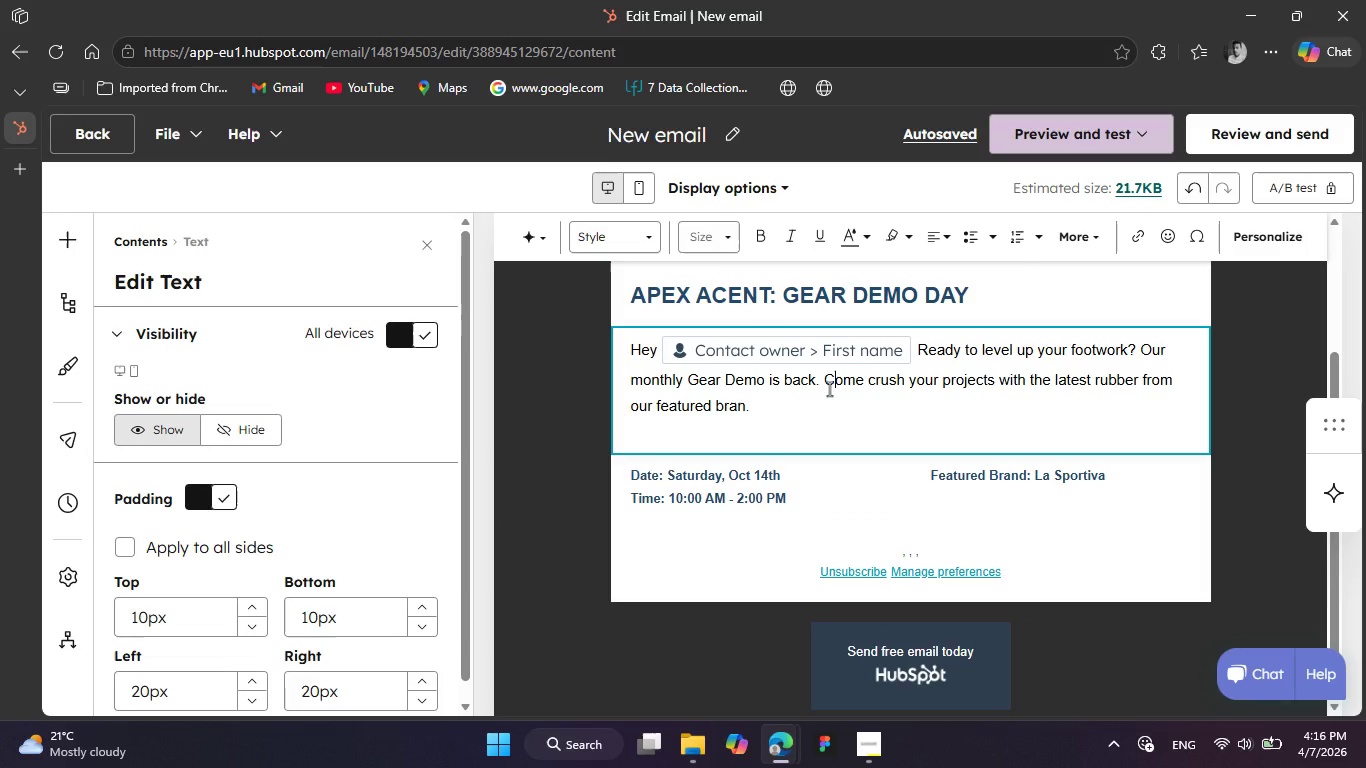 
wait(10.98)
 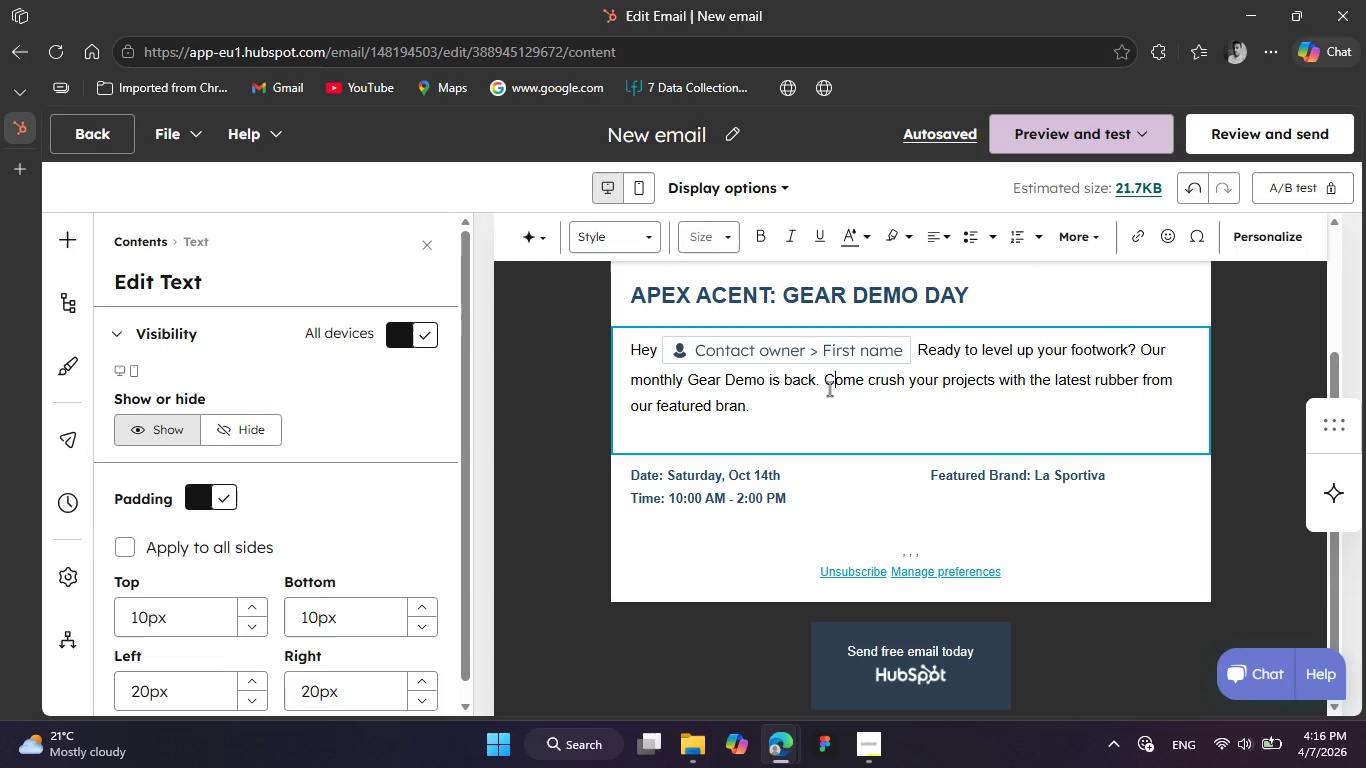 
left_click([648, 469])
 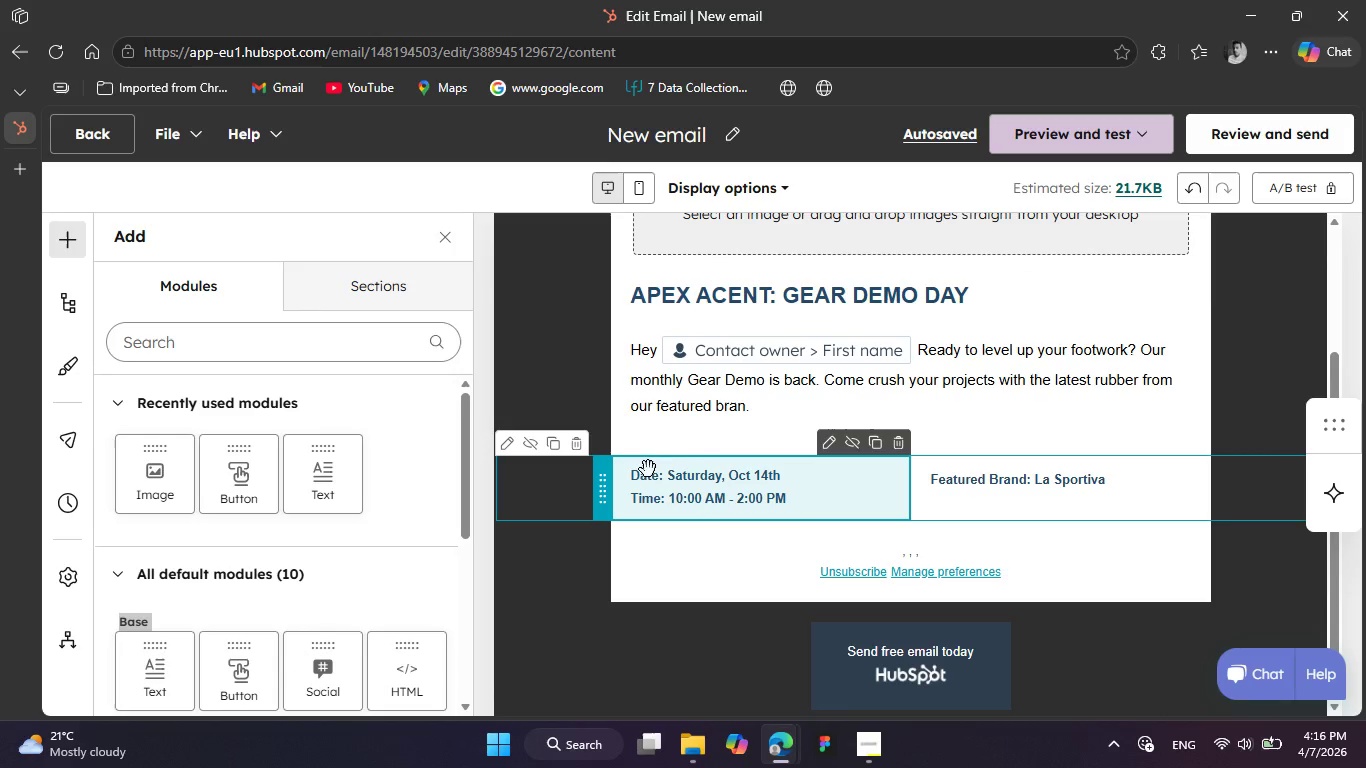 
mouse_move([345, 443])
 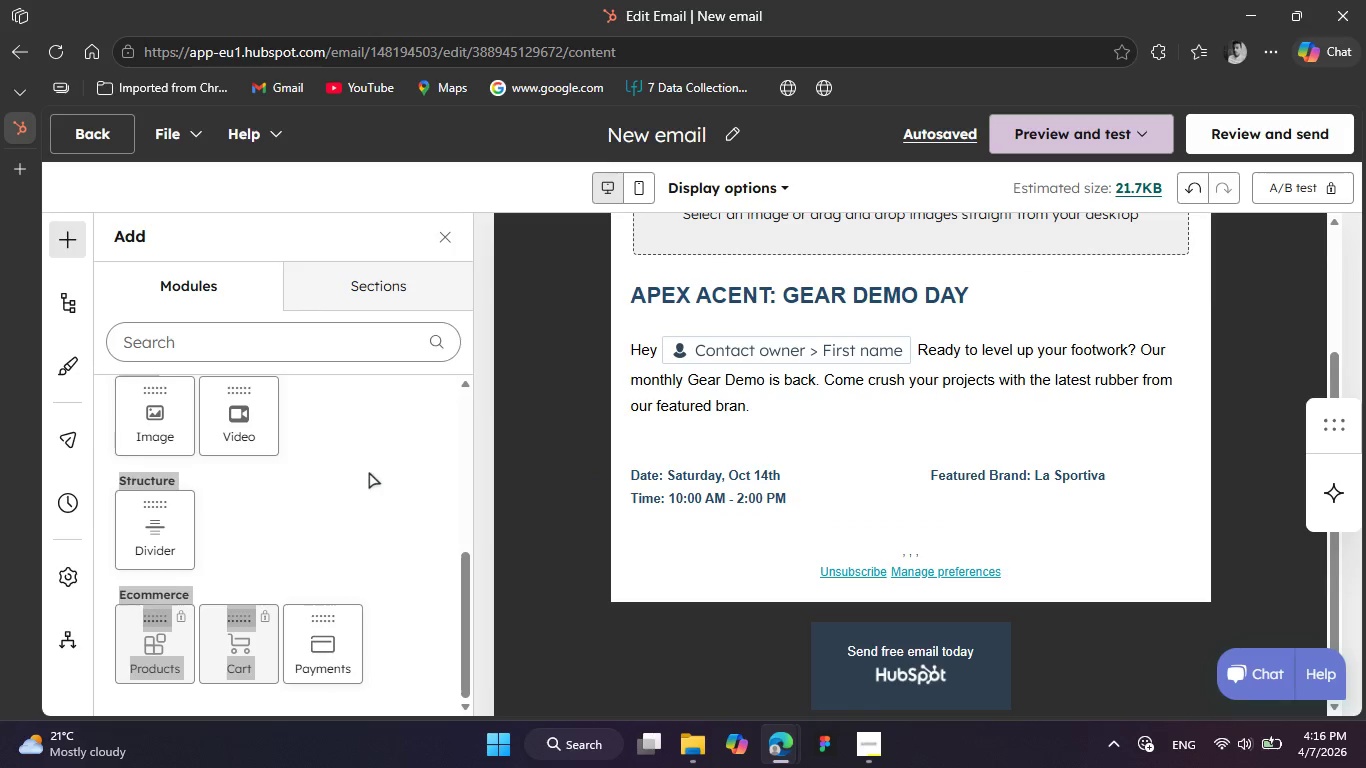 
left_click([369, 473])
 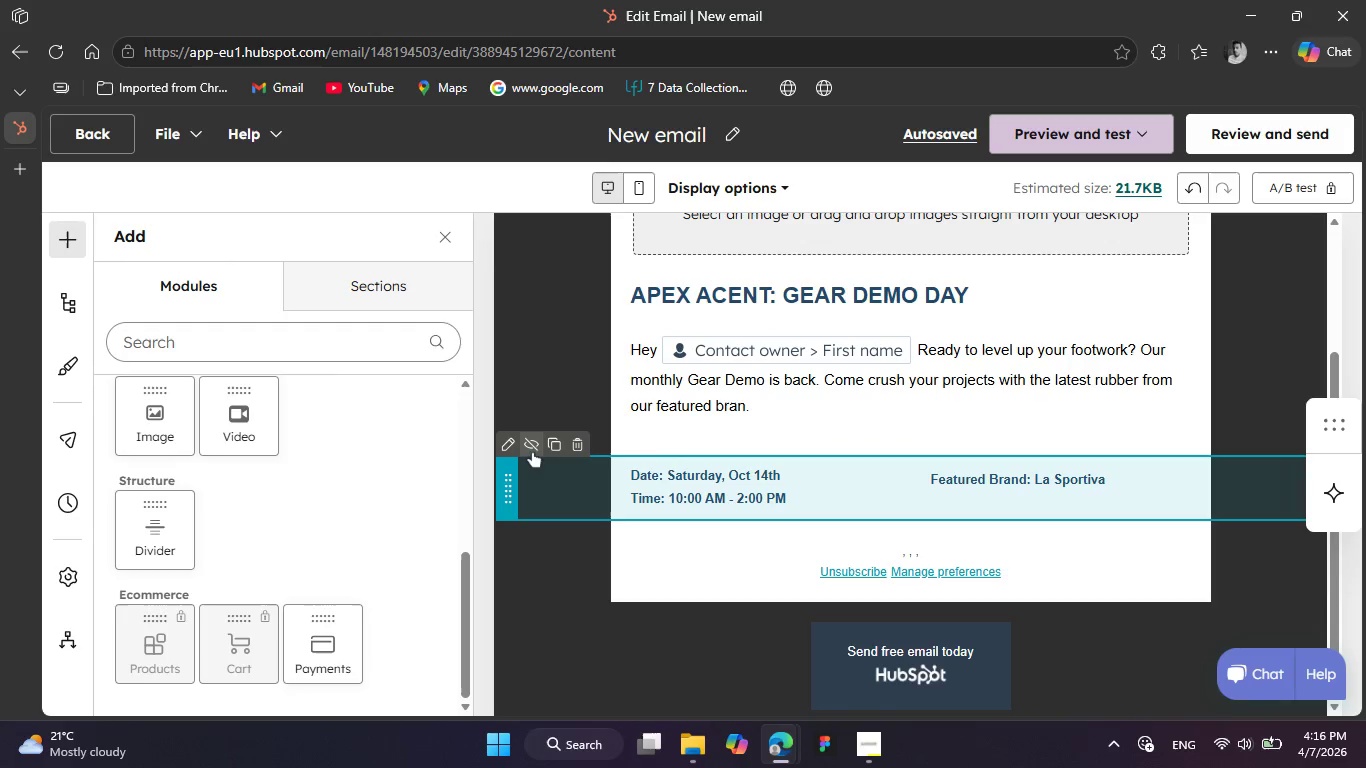 
left_click([500, 483])
 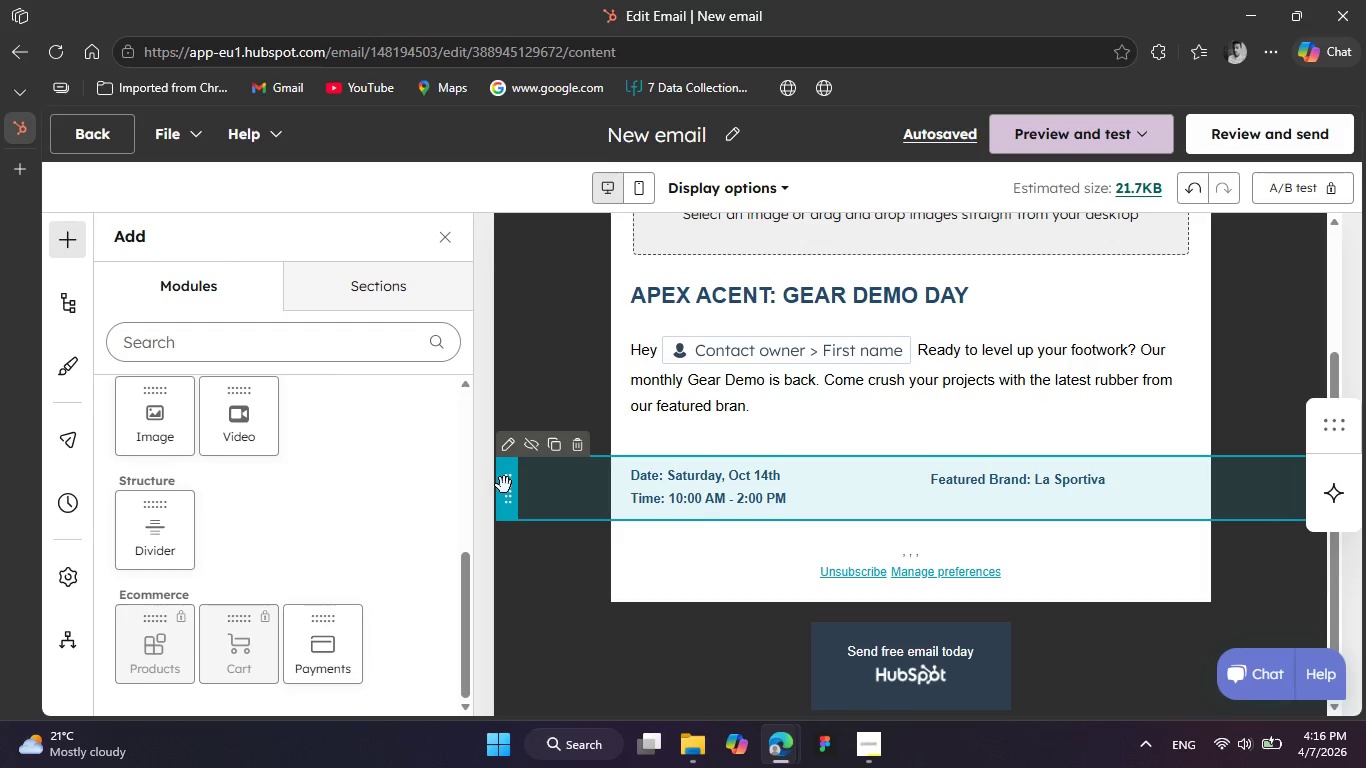 
left_click([506, 486])
 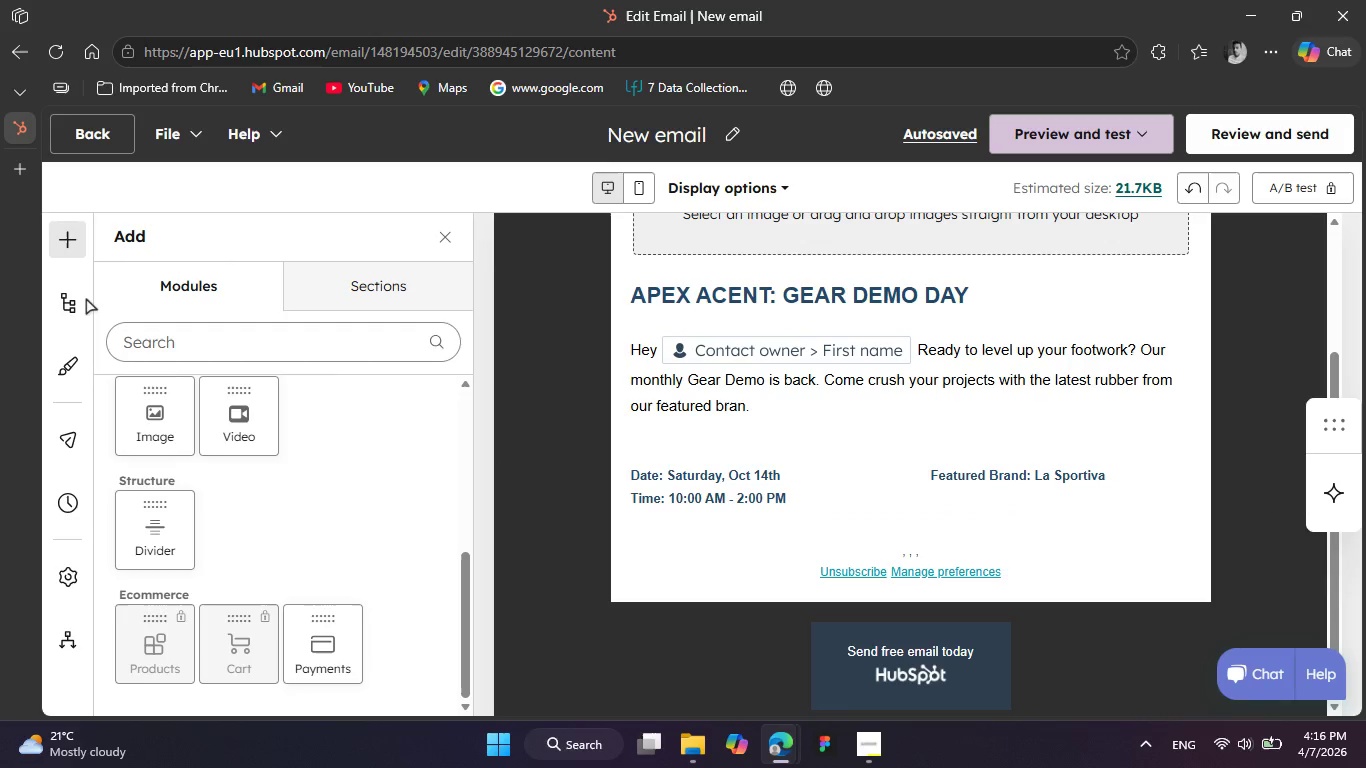 
left_click([76, 301])
 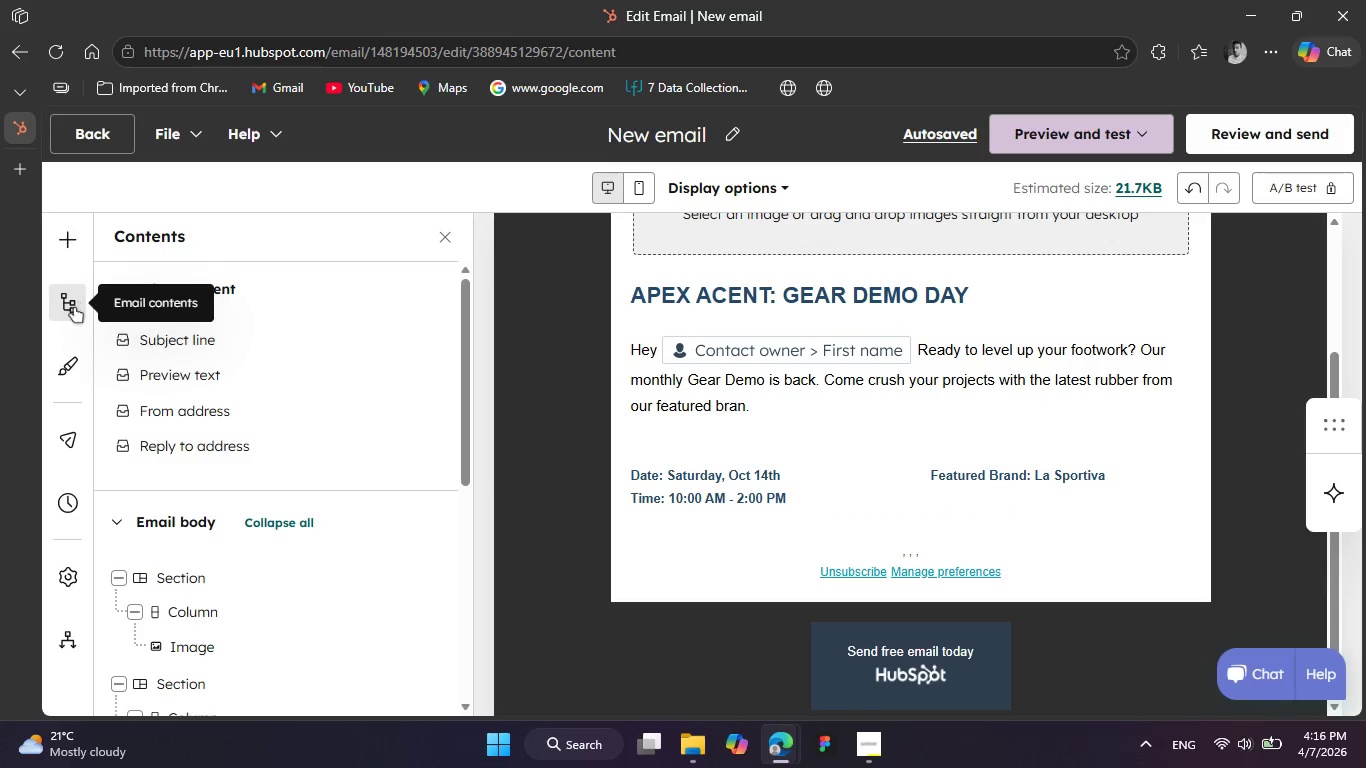 
left_click([73, 360])
 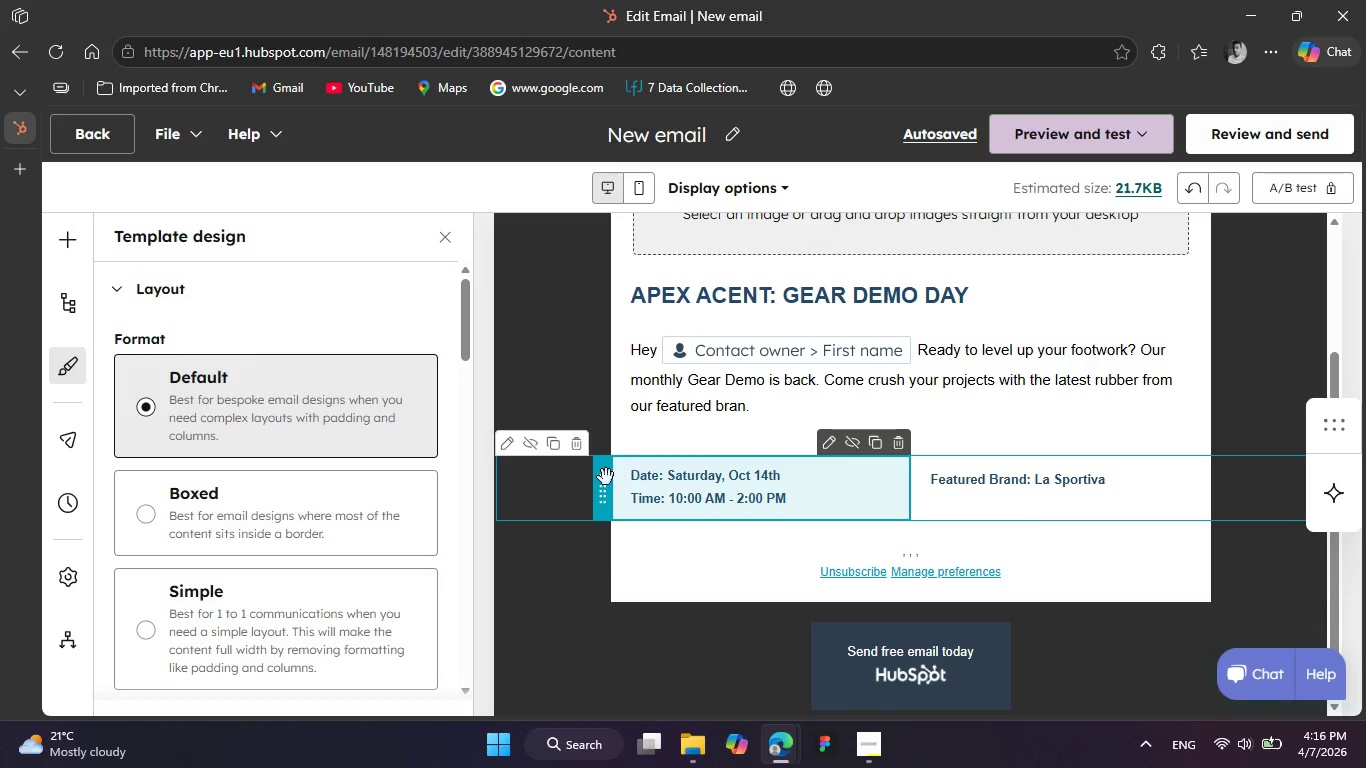 
left_click([506, 447])
 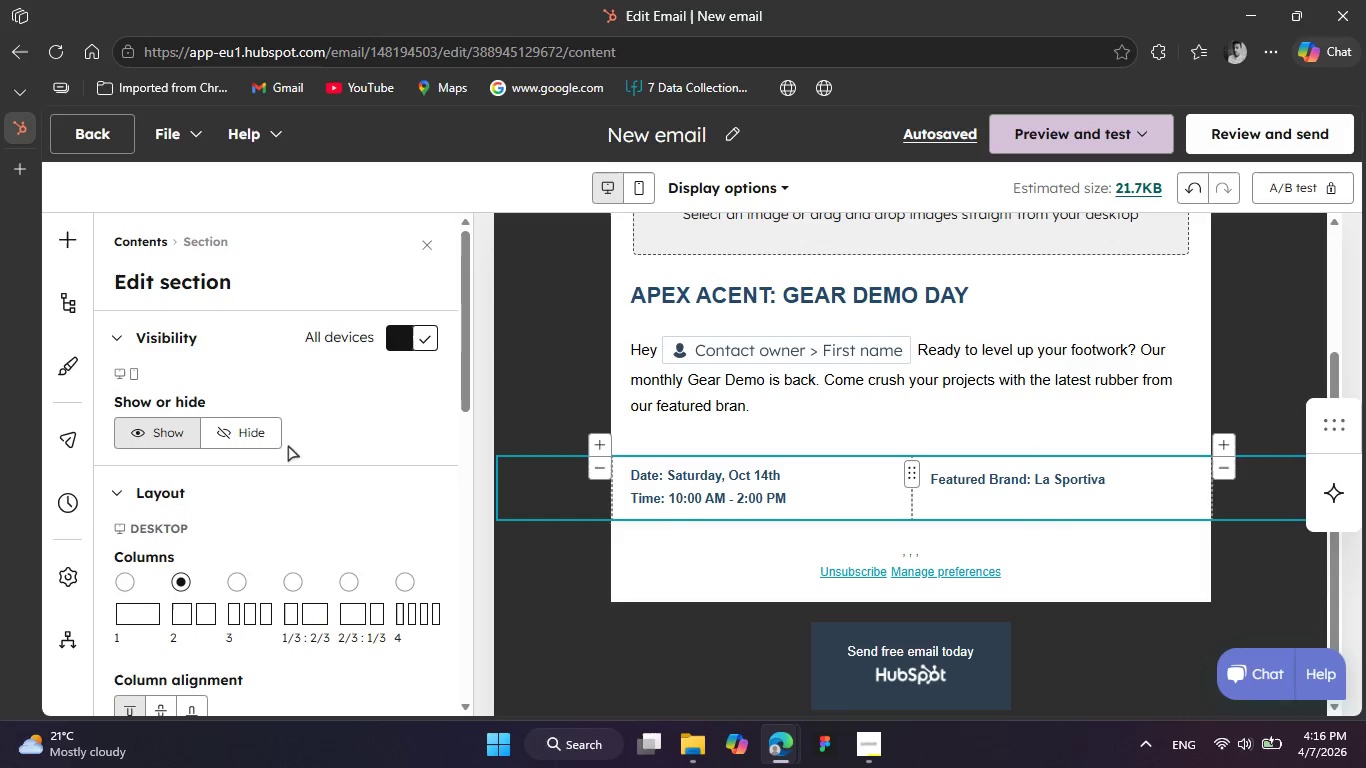 
mouse_move([212, 486])
 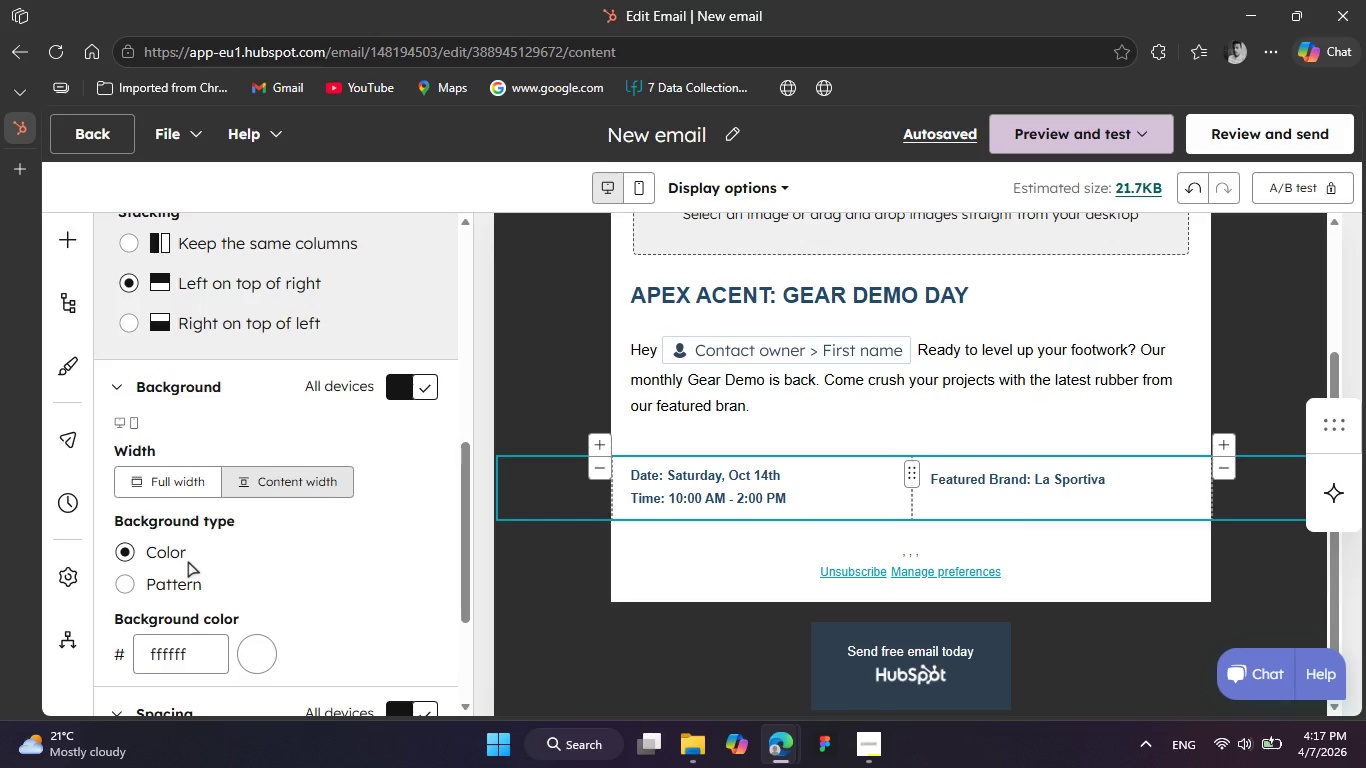 
wait(20.18)
 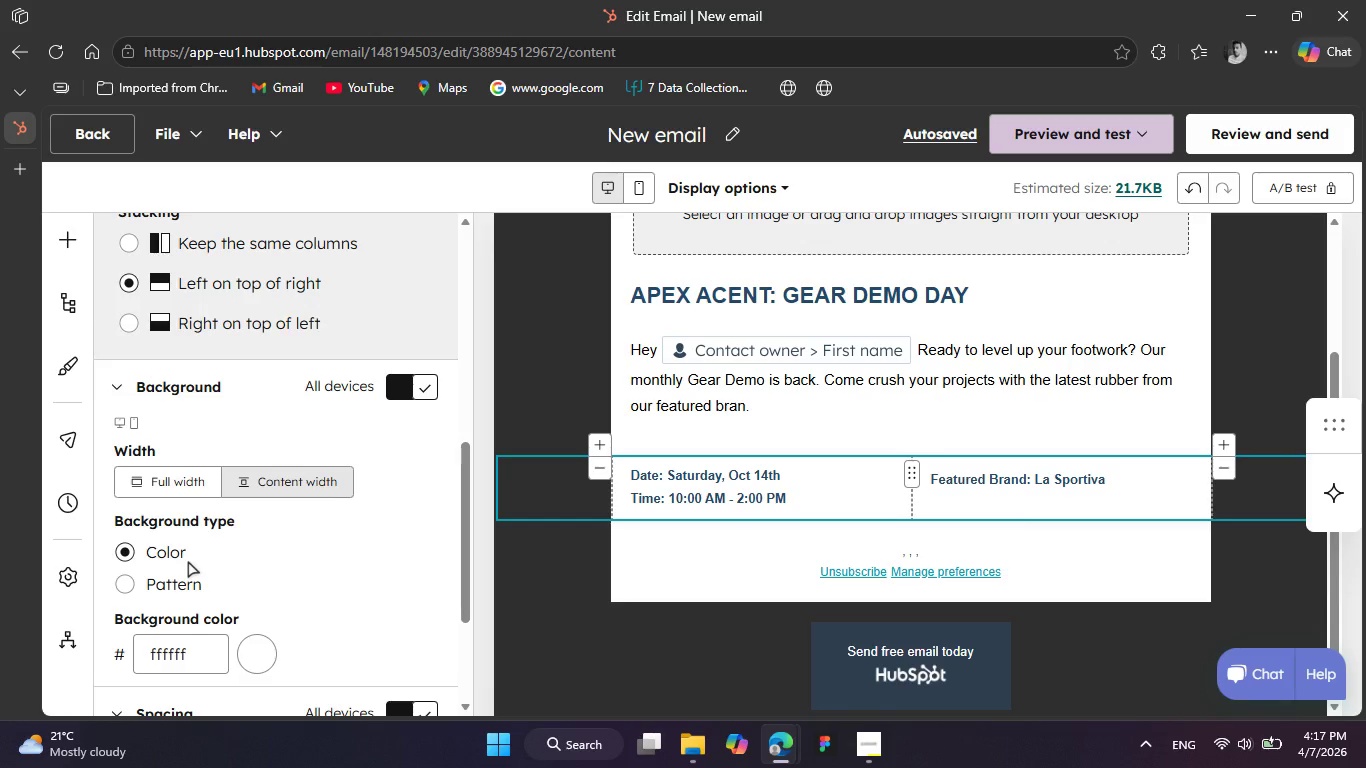 
left_click([50, 247])
 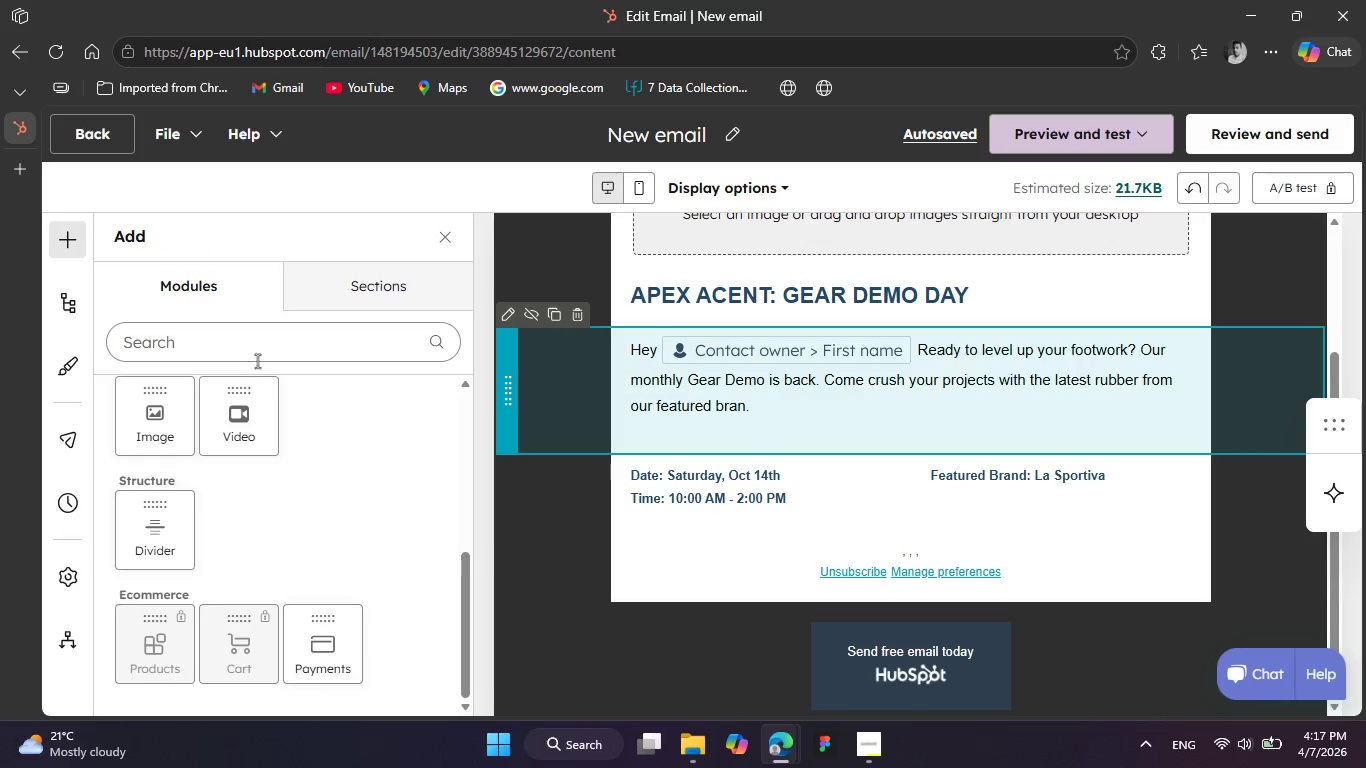 
mouse_move([236, 451])
 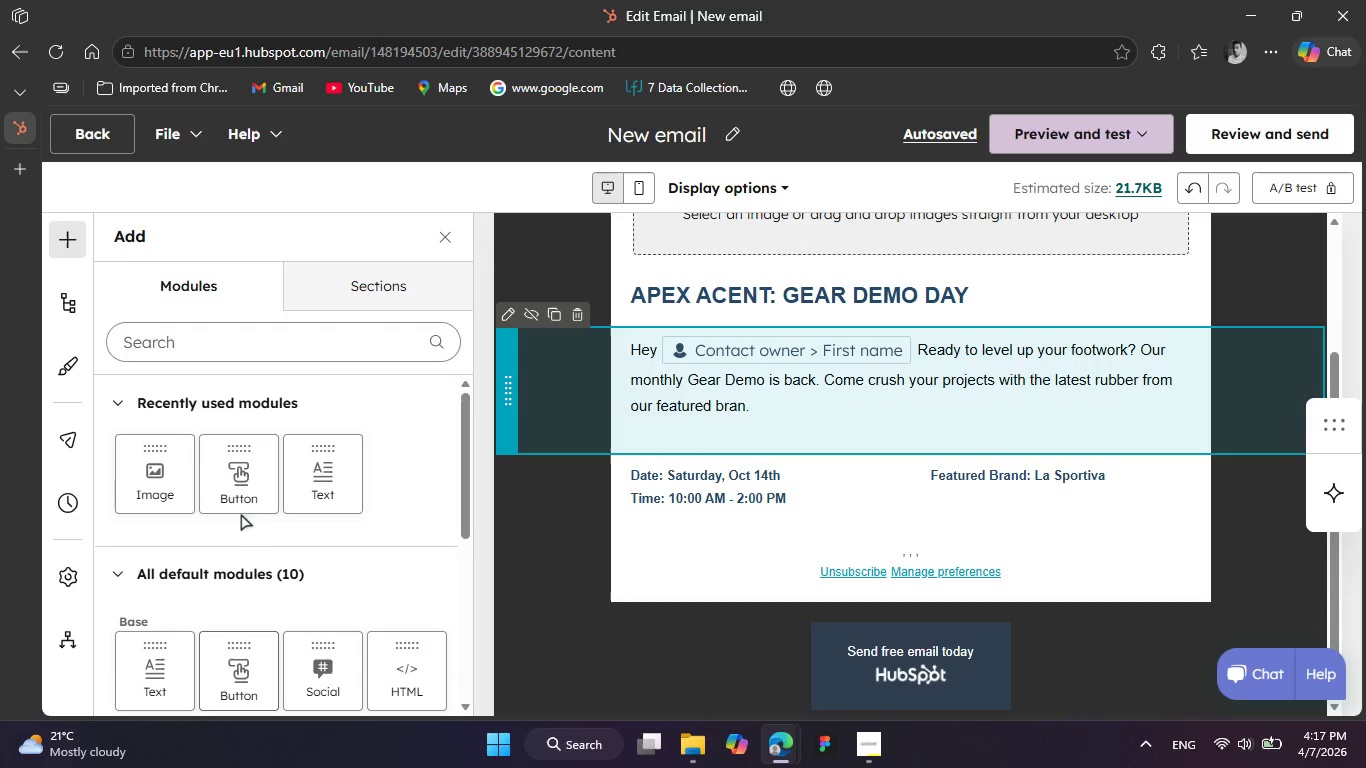 
left_click_drag(start_coordinate=[237, 476], to_coordinate=[685, 521])
 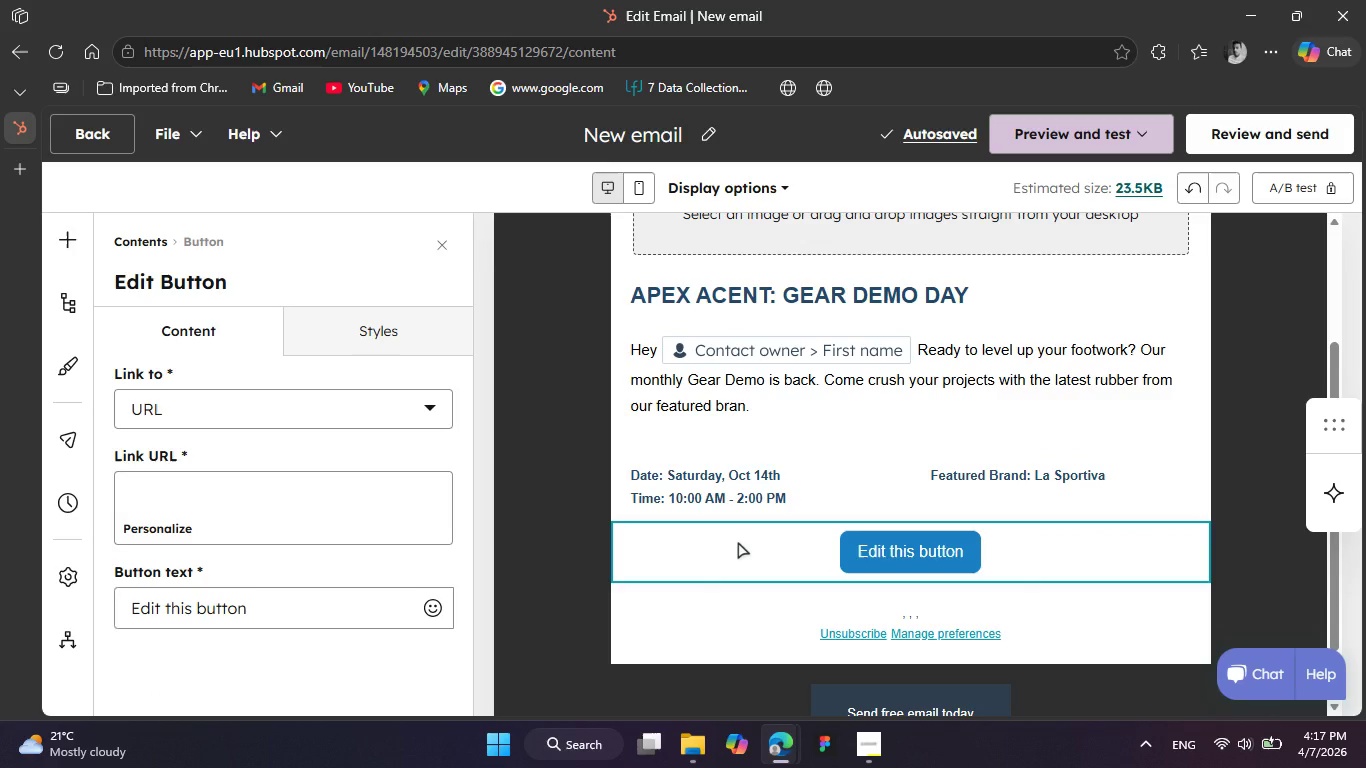 
wait(6.62)
 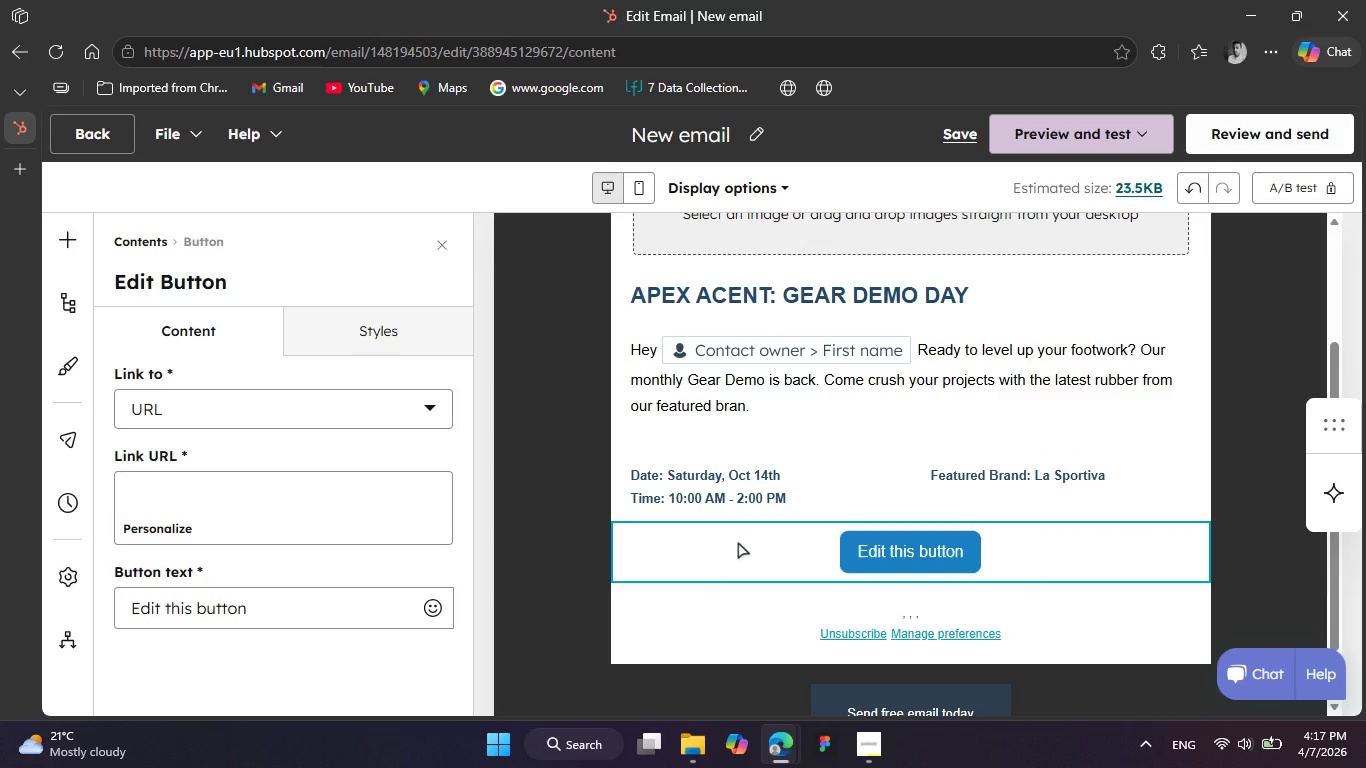 
left_click([917, 554])
 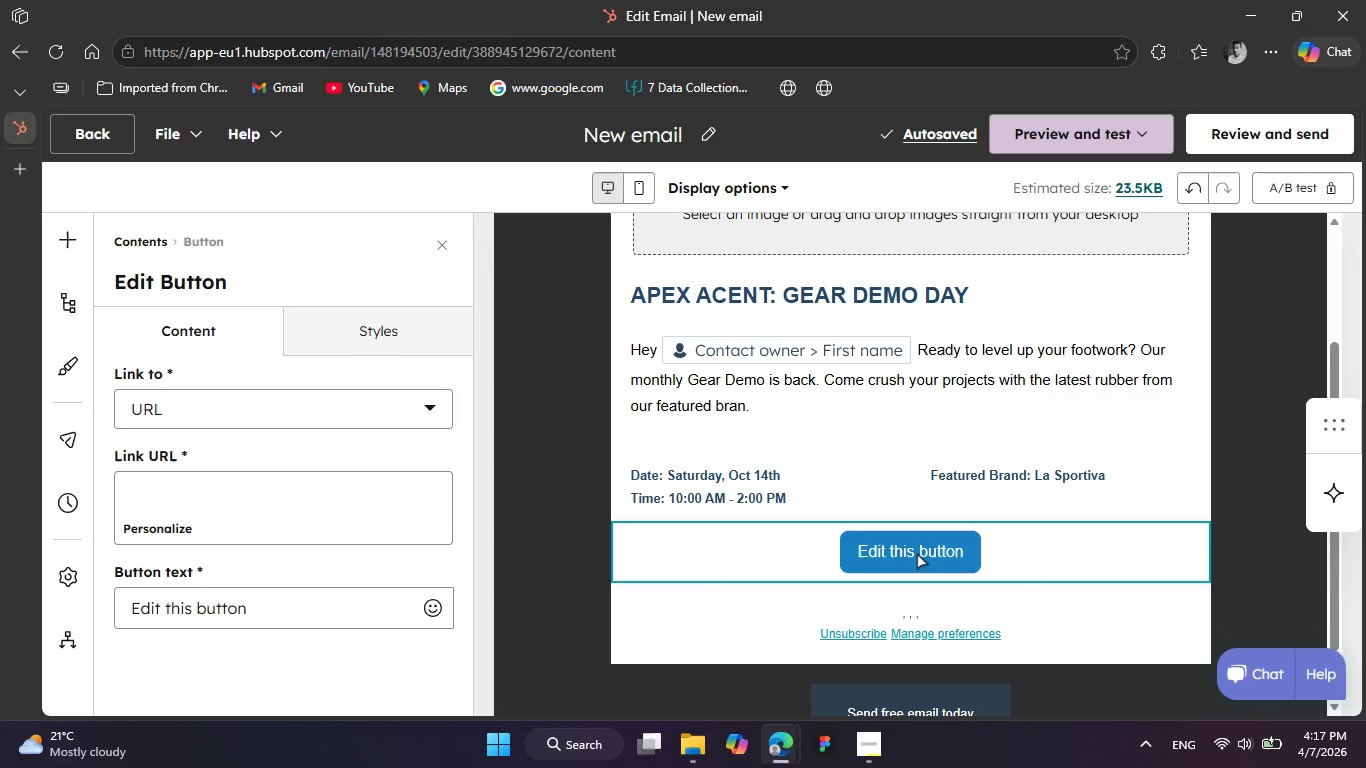 
double_click([917, 554])
 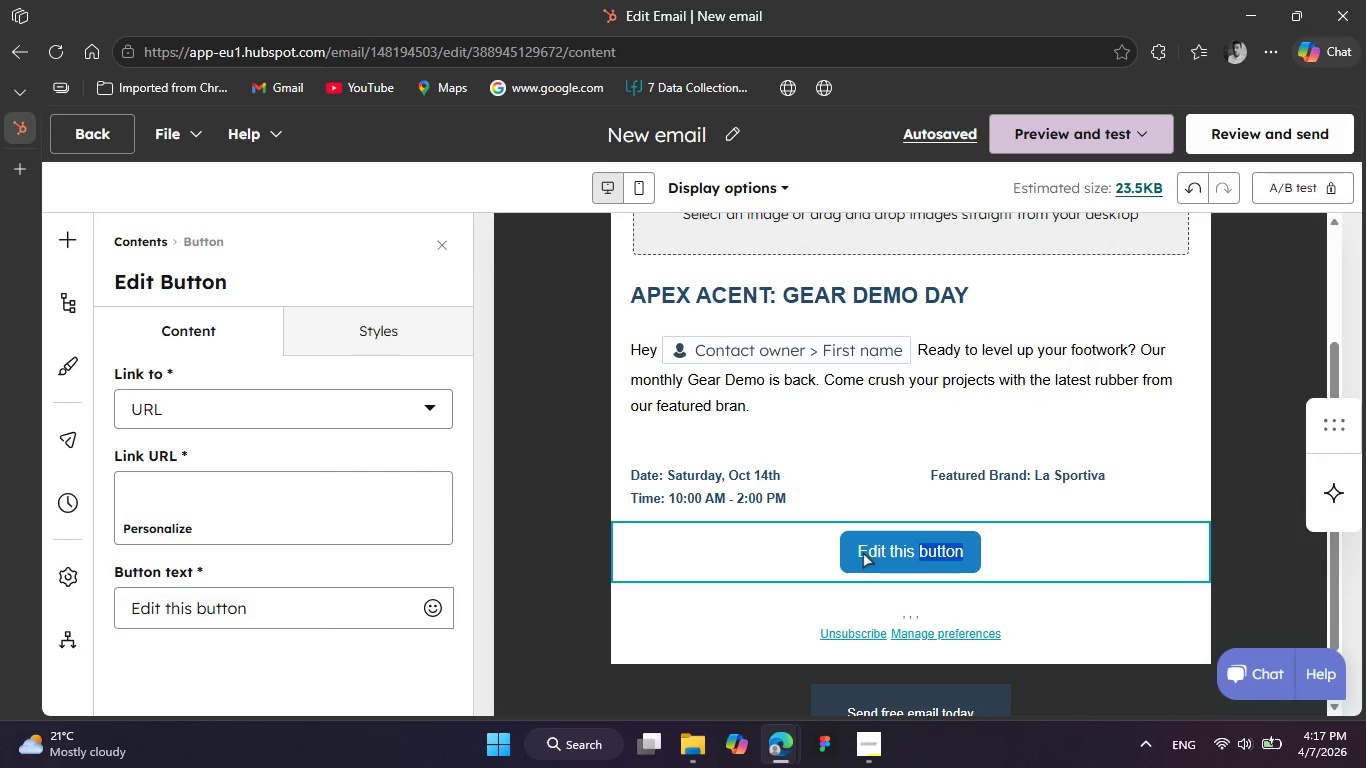 
left_click([863, 553])
 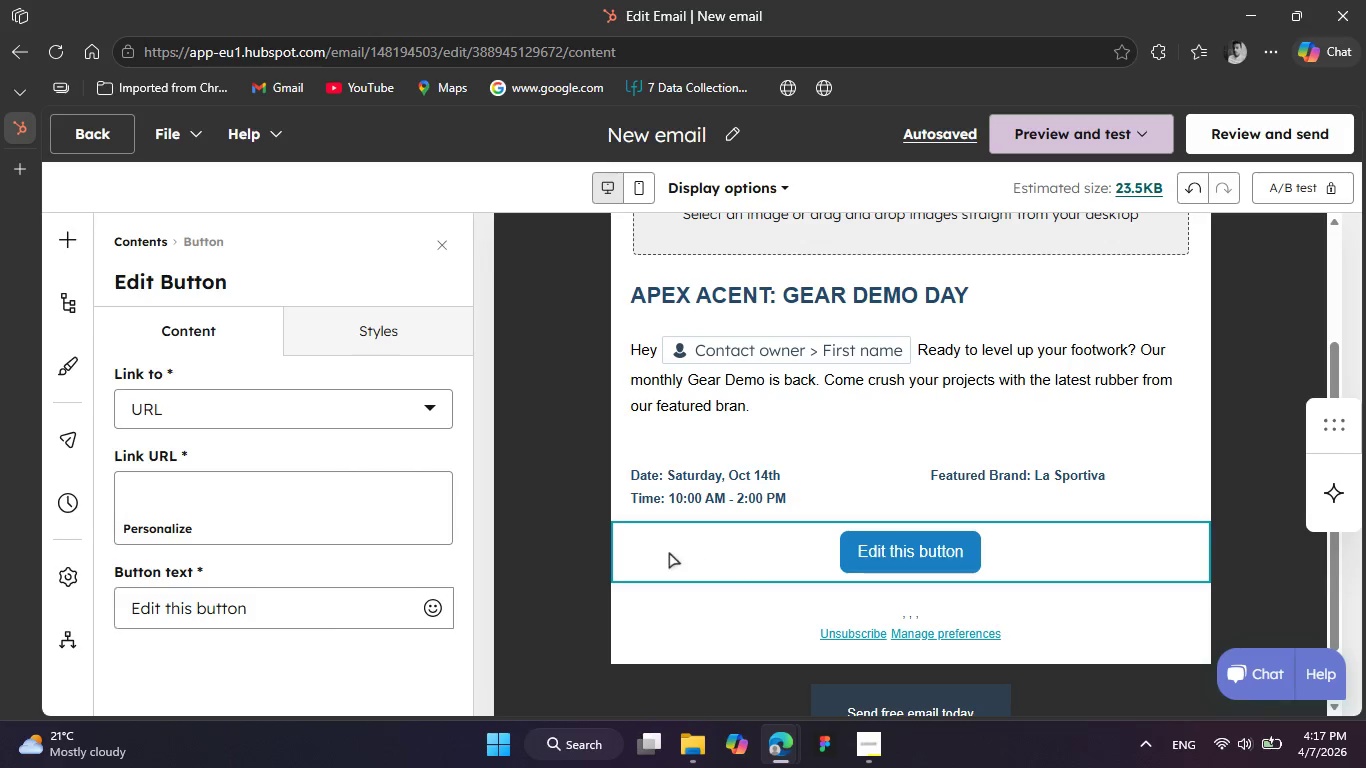 
left_click([669, 553])
 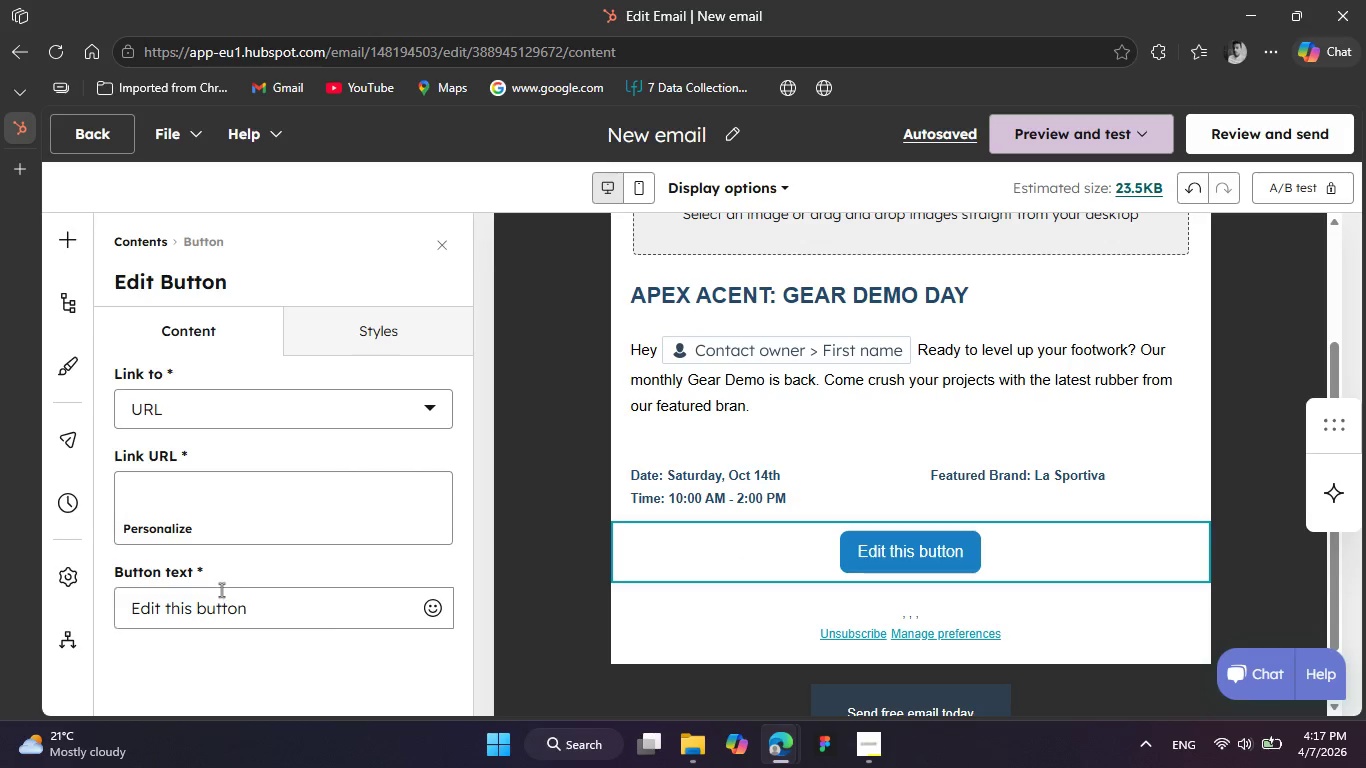 
double_click([207, 615])
 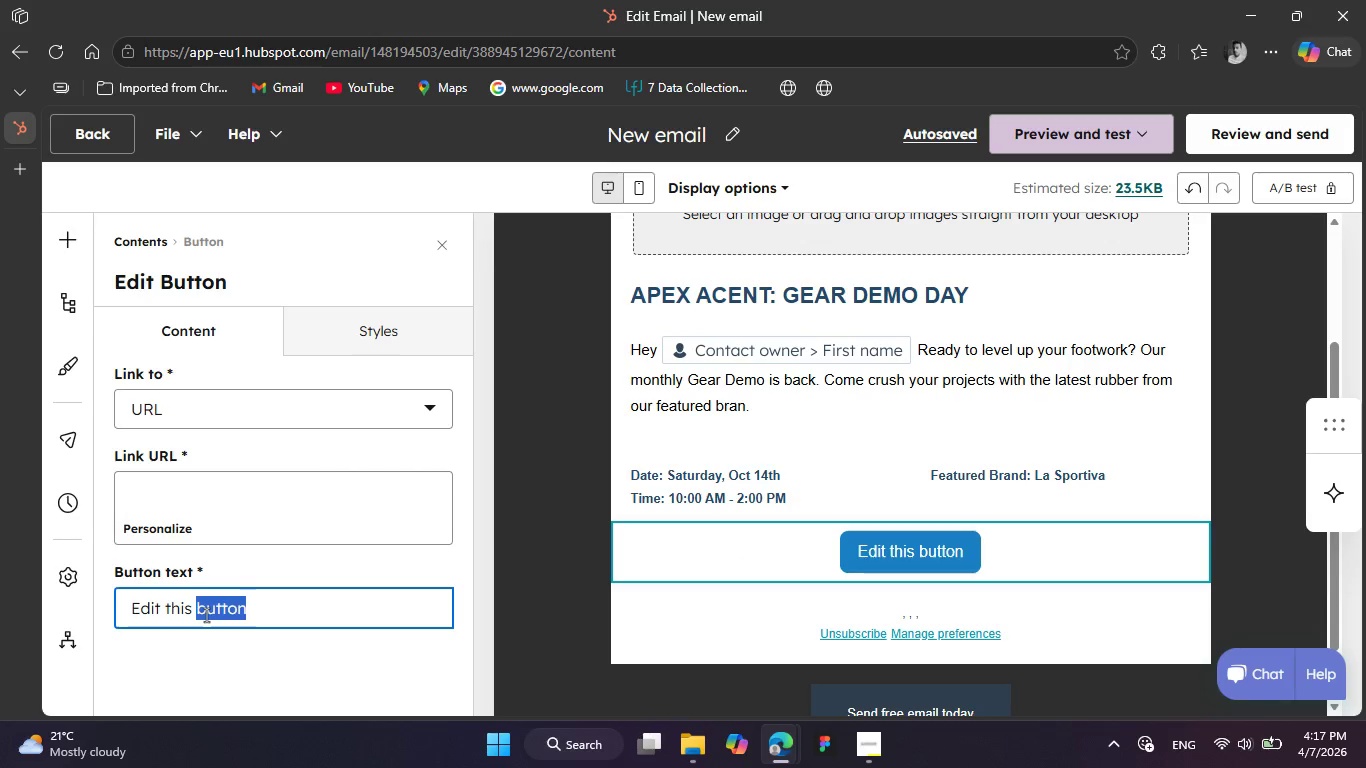 
triple_click([207, 615])
 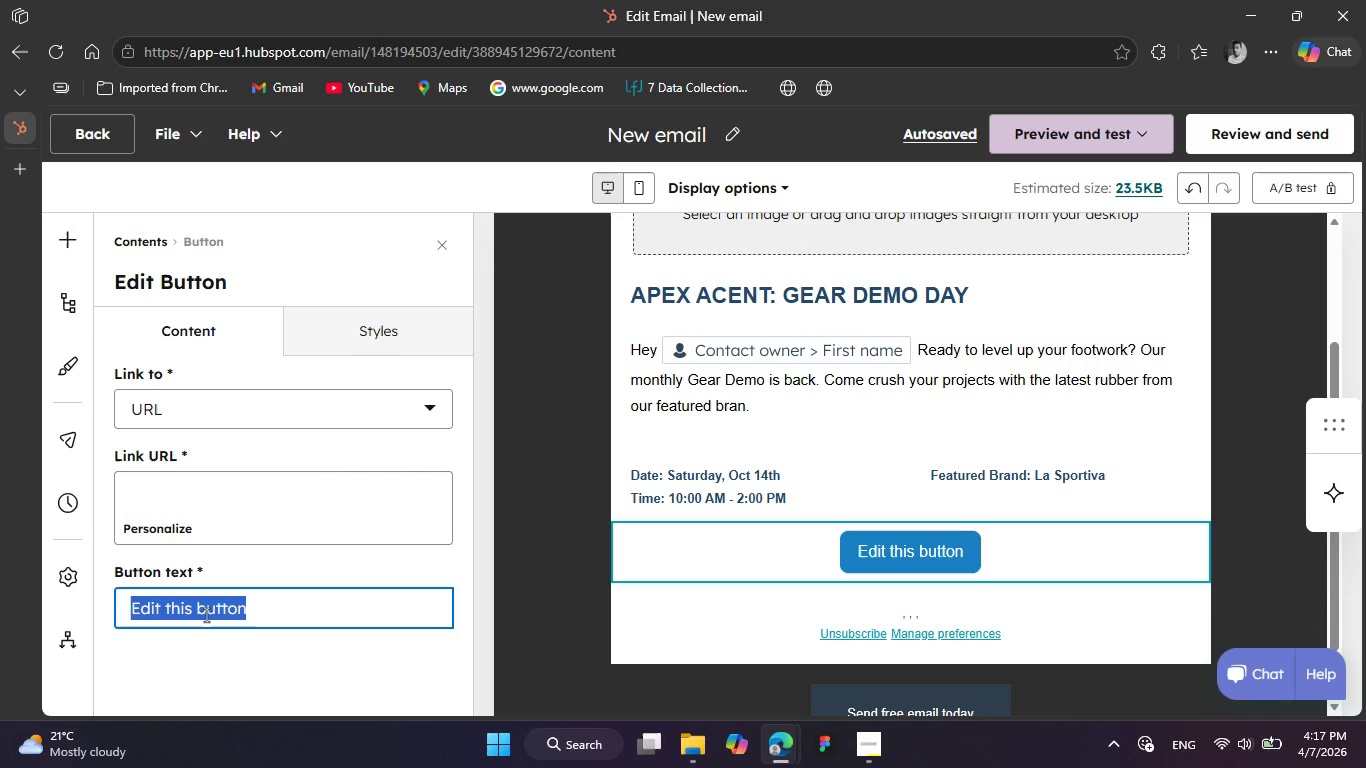 
type(Save T)
 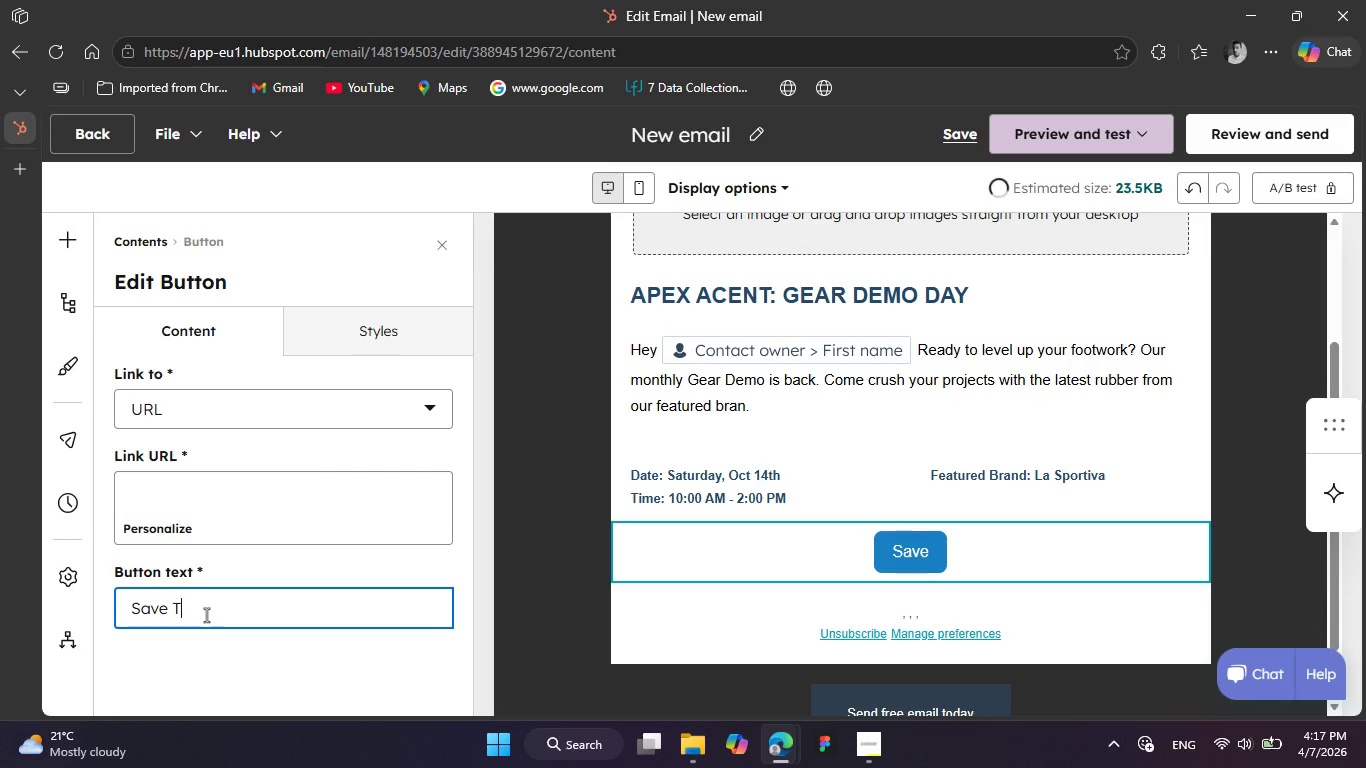 
key(Backspace)
type(My)
key(Backspace)
type(Y SPOT)
 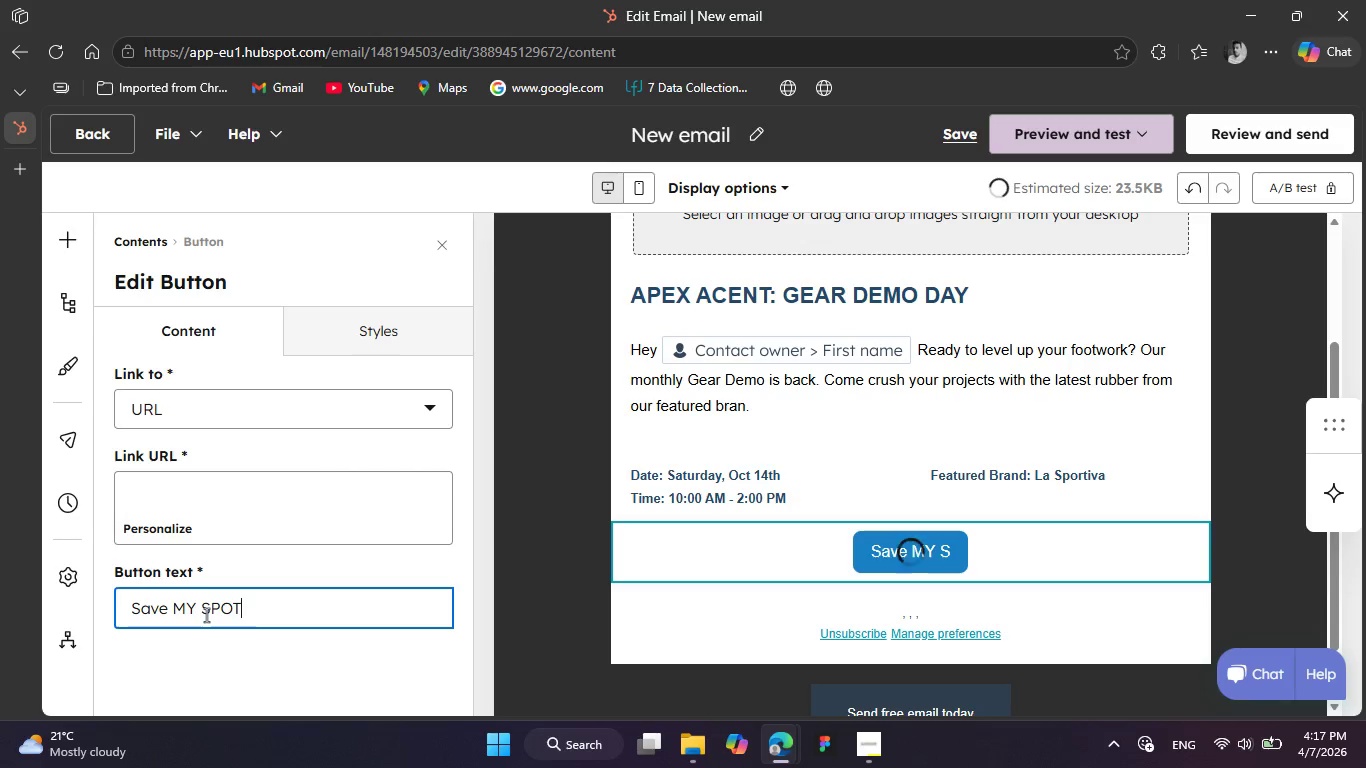 
wait(5.62)
 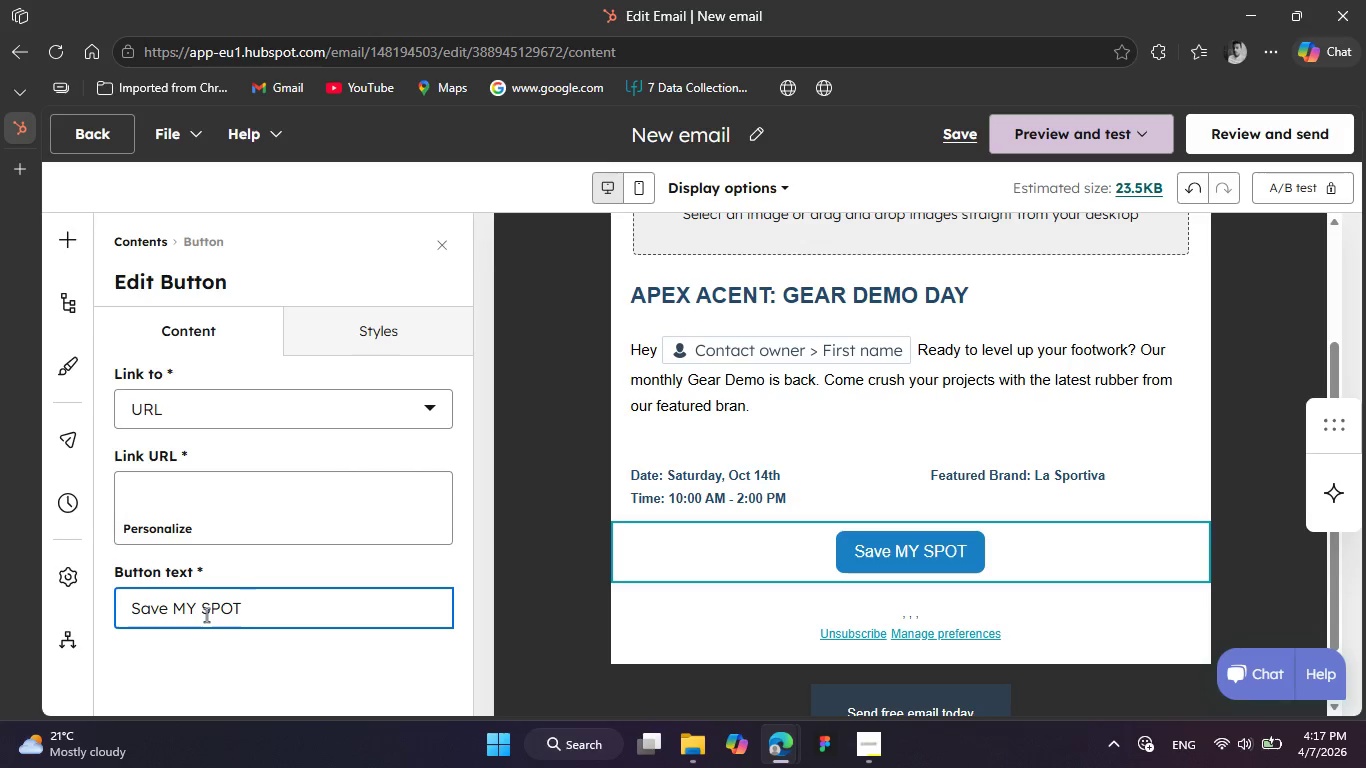 
left_click([382, 337])
 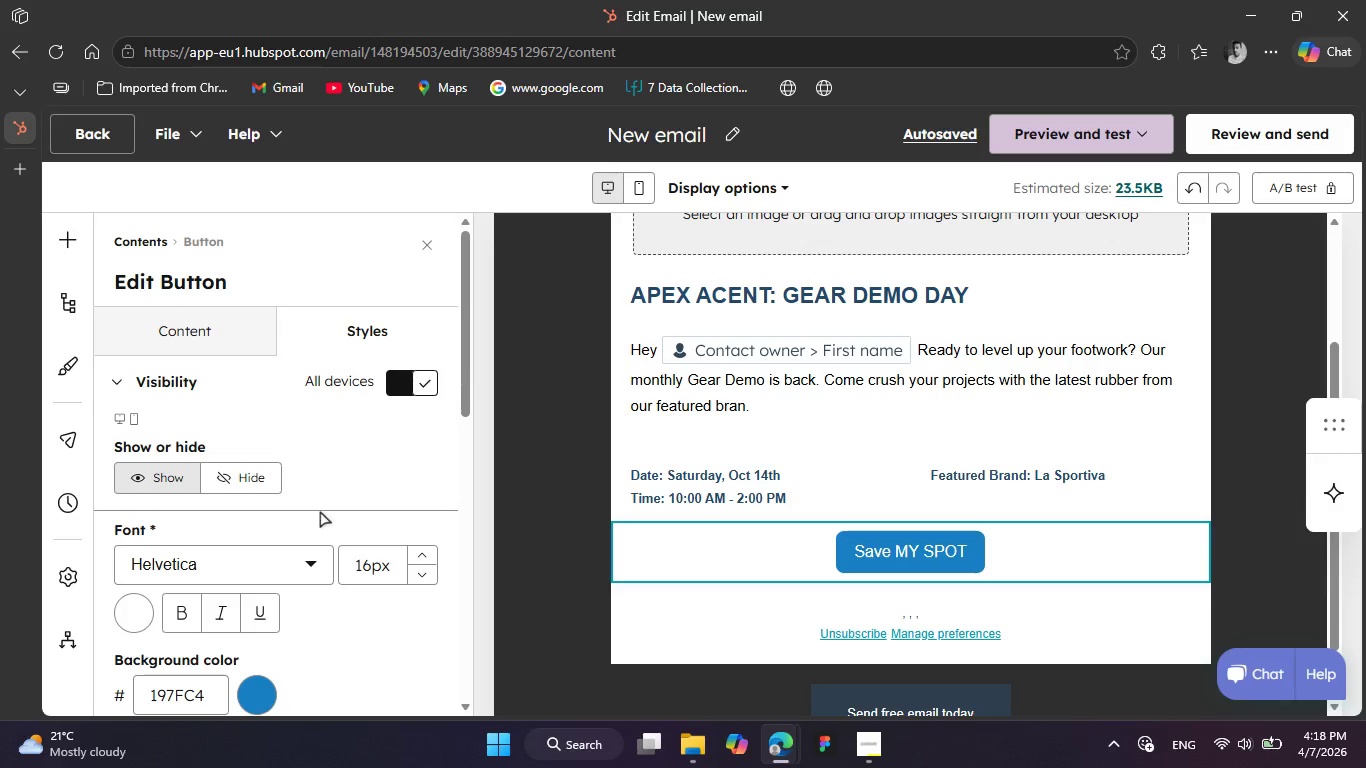 
wait(5.41)
 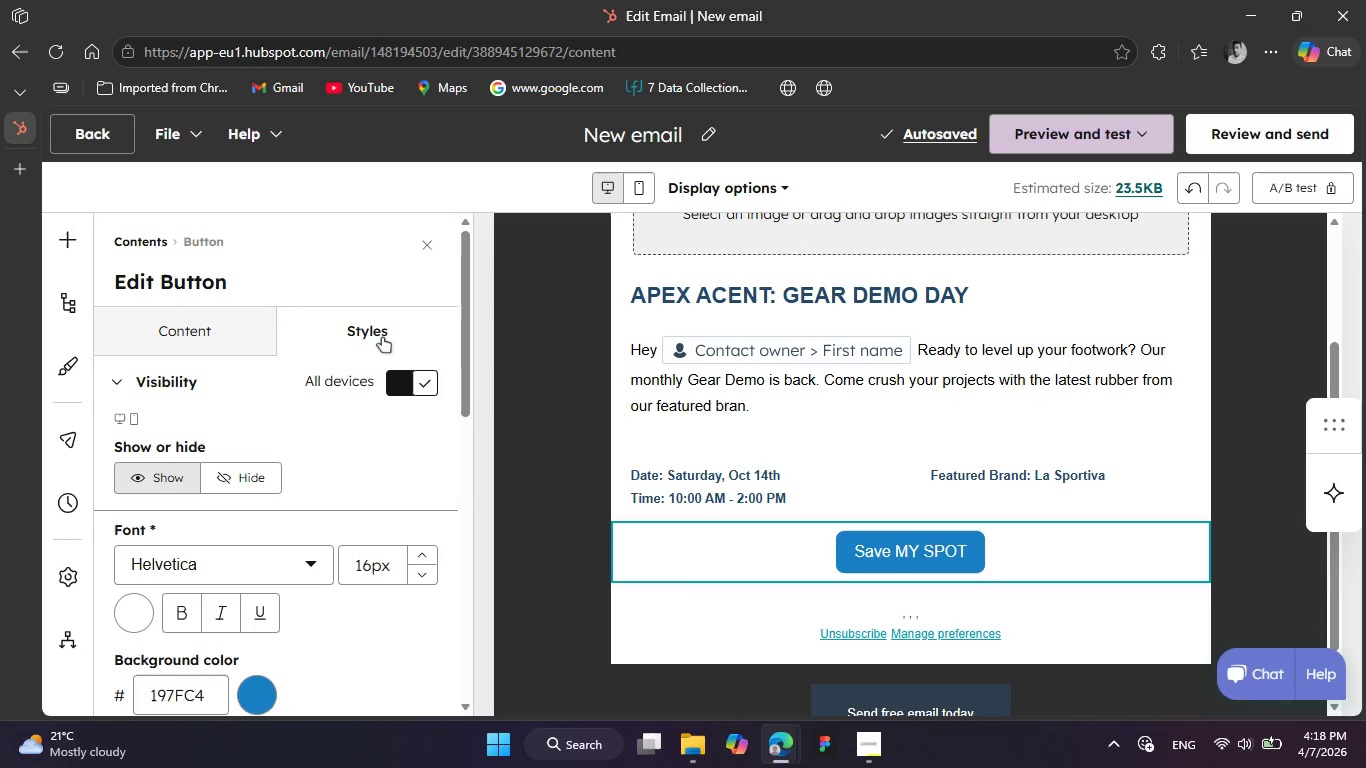 
double_click([171, 580])
 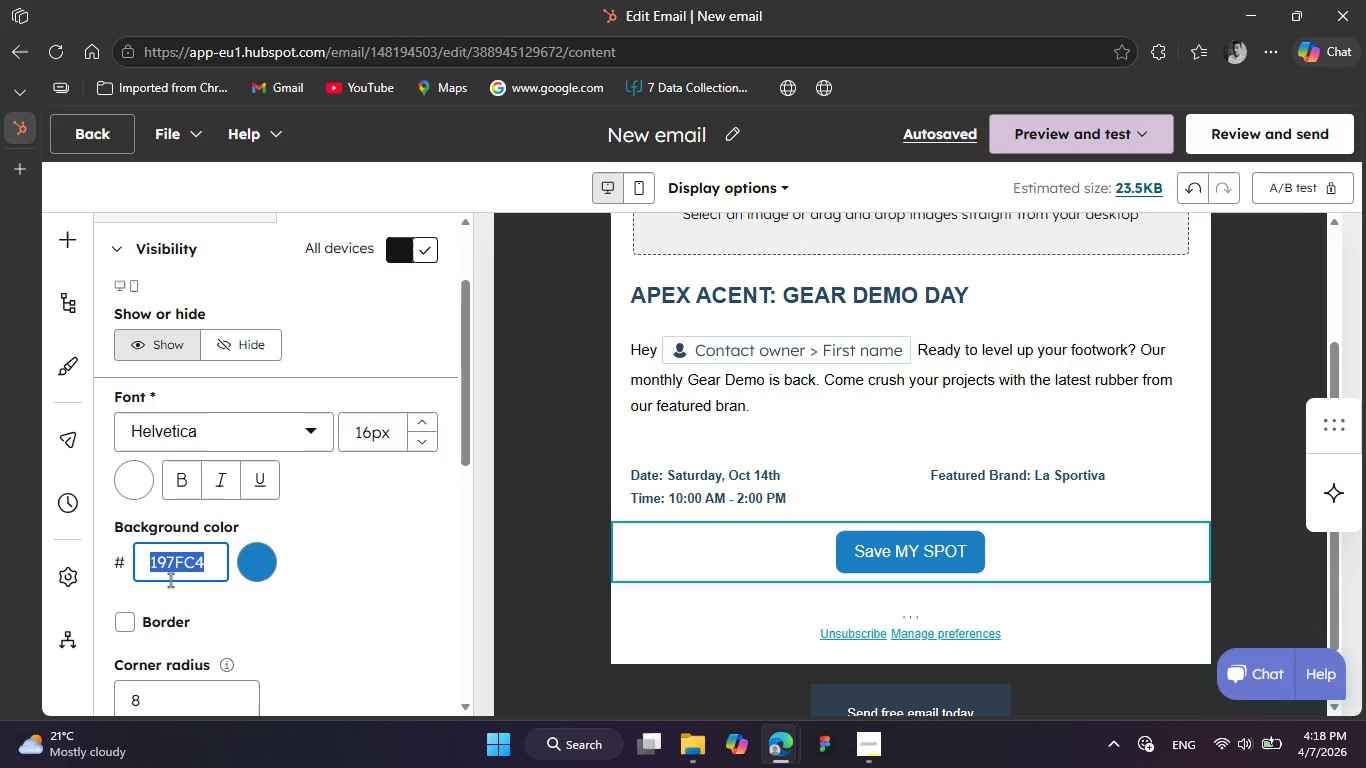 
triple_click([171, 580])
 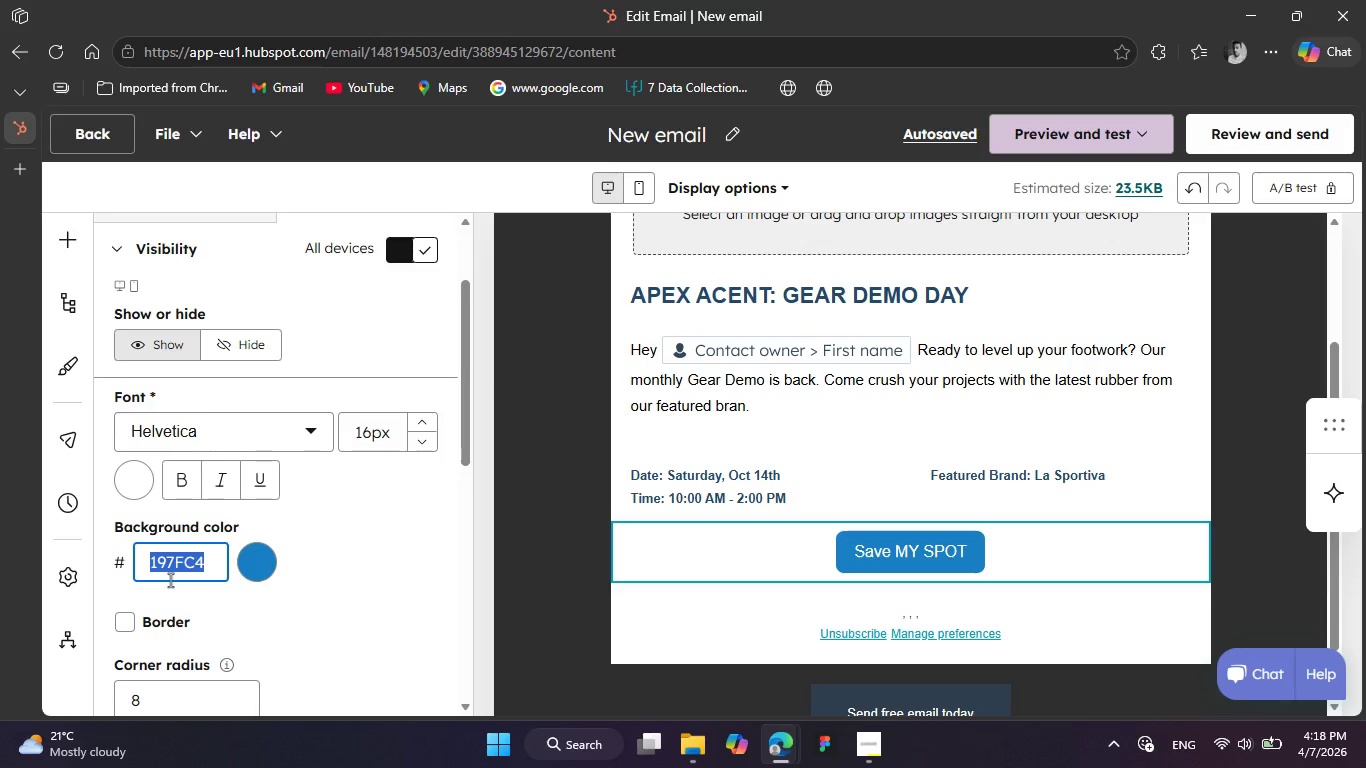 
type(ccff00)
 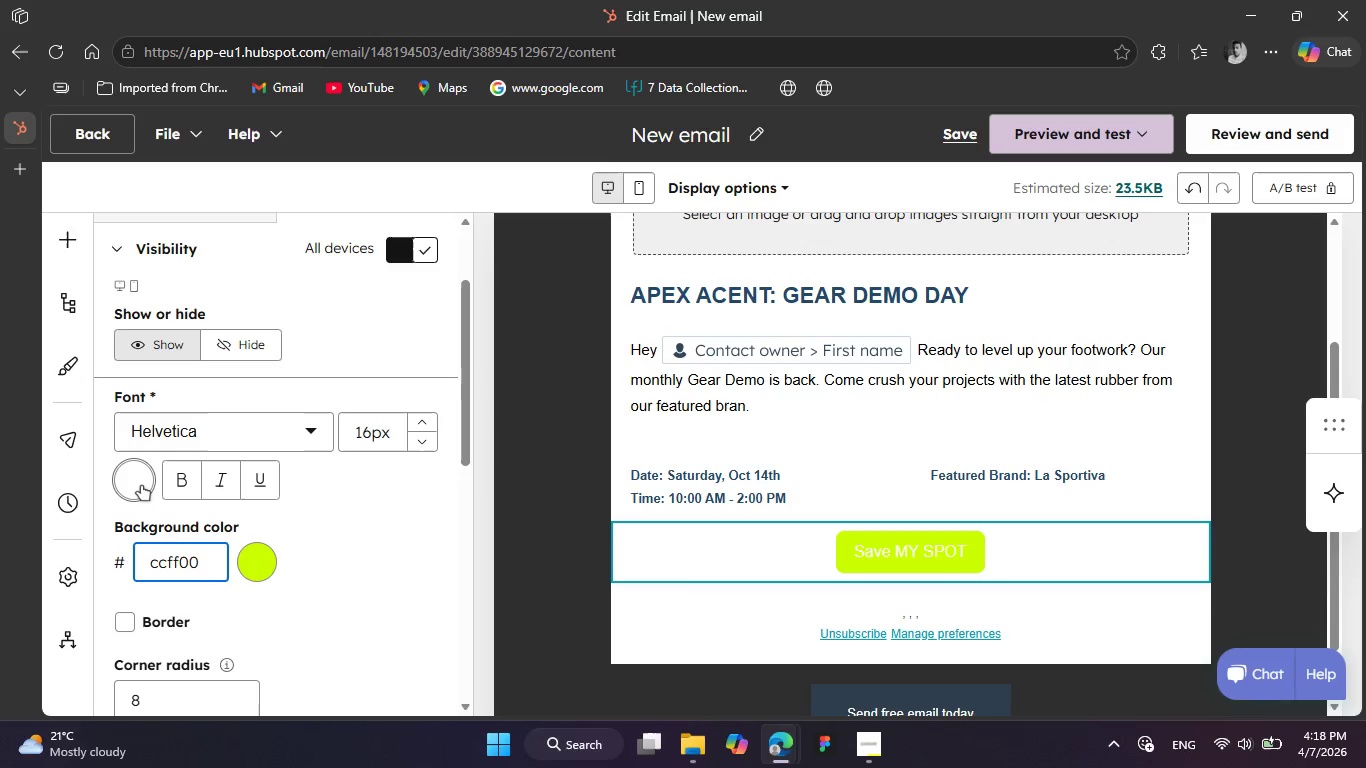 
left_click([141, 485])
 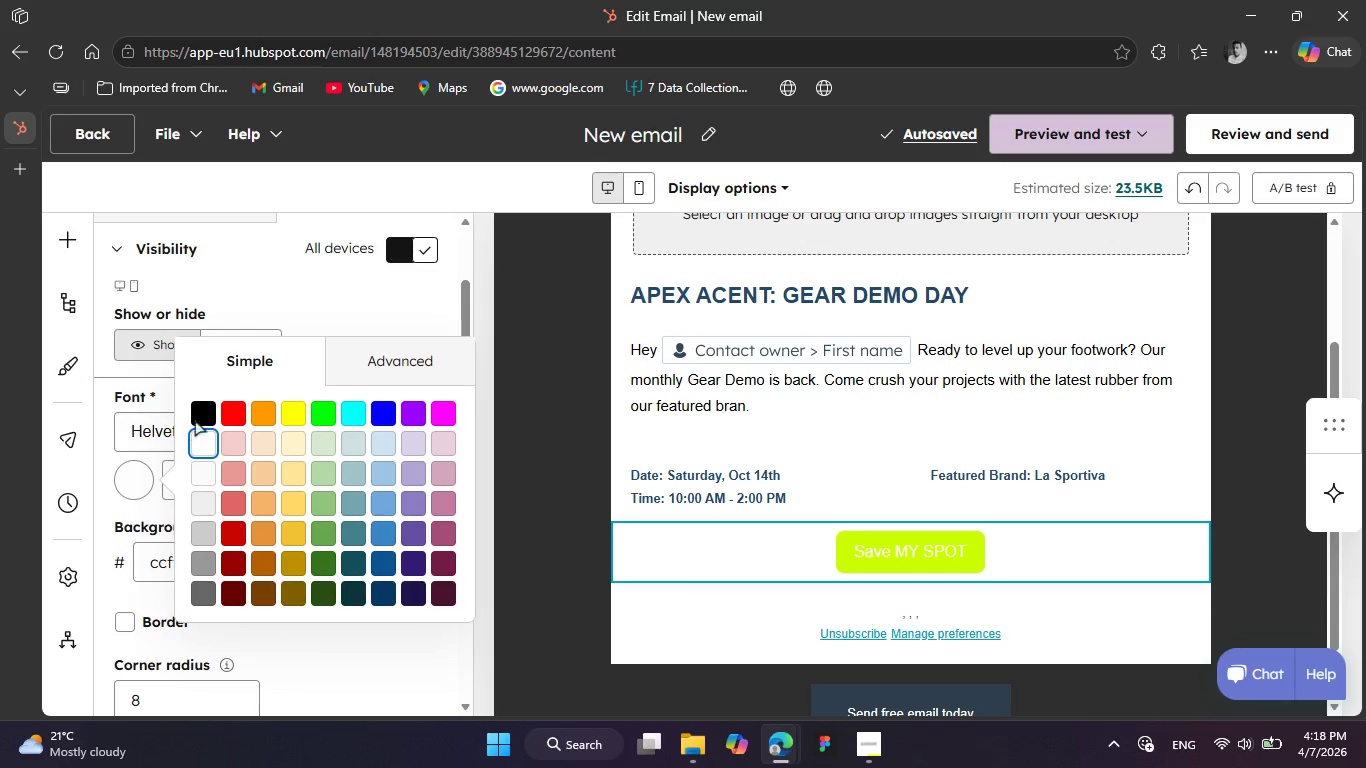 
left_click([208, 410])
 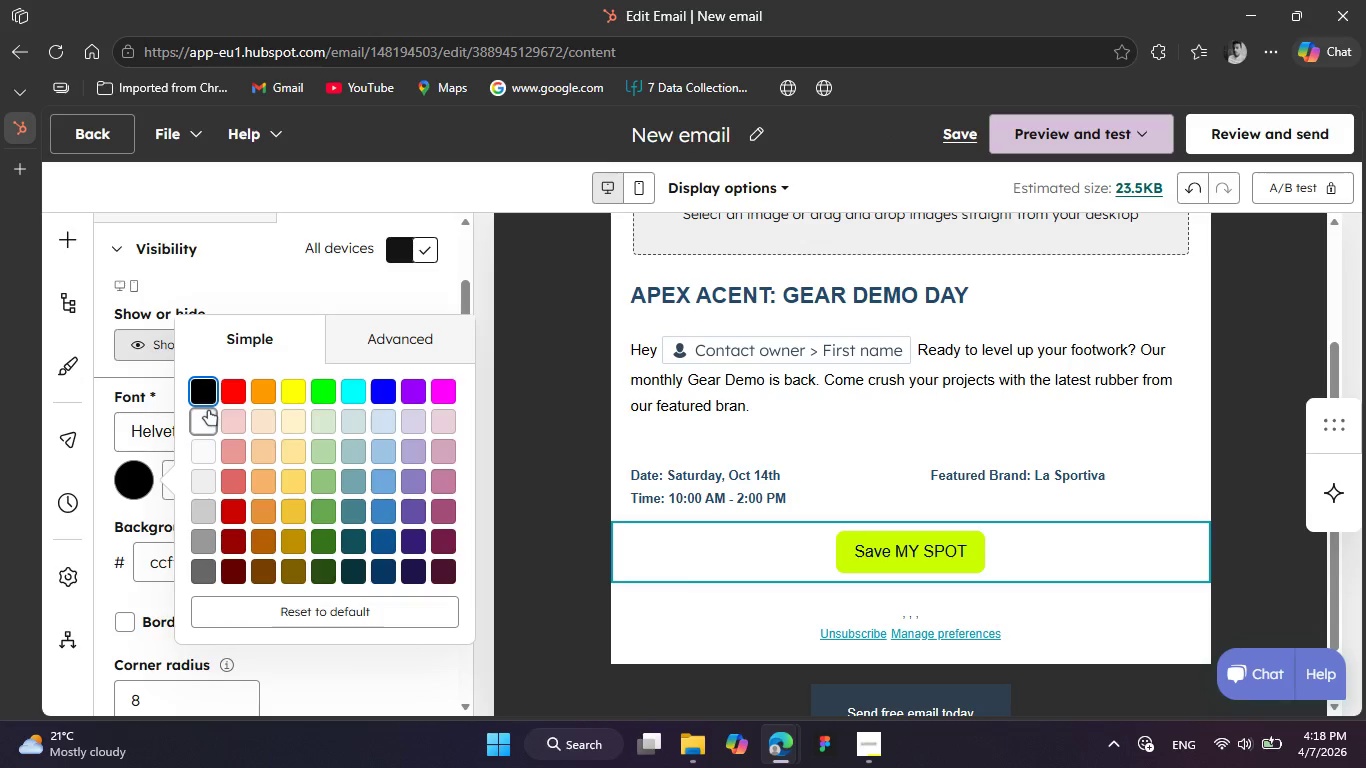 
left_click([149, 426])
 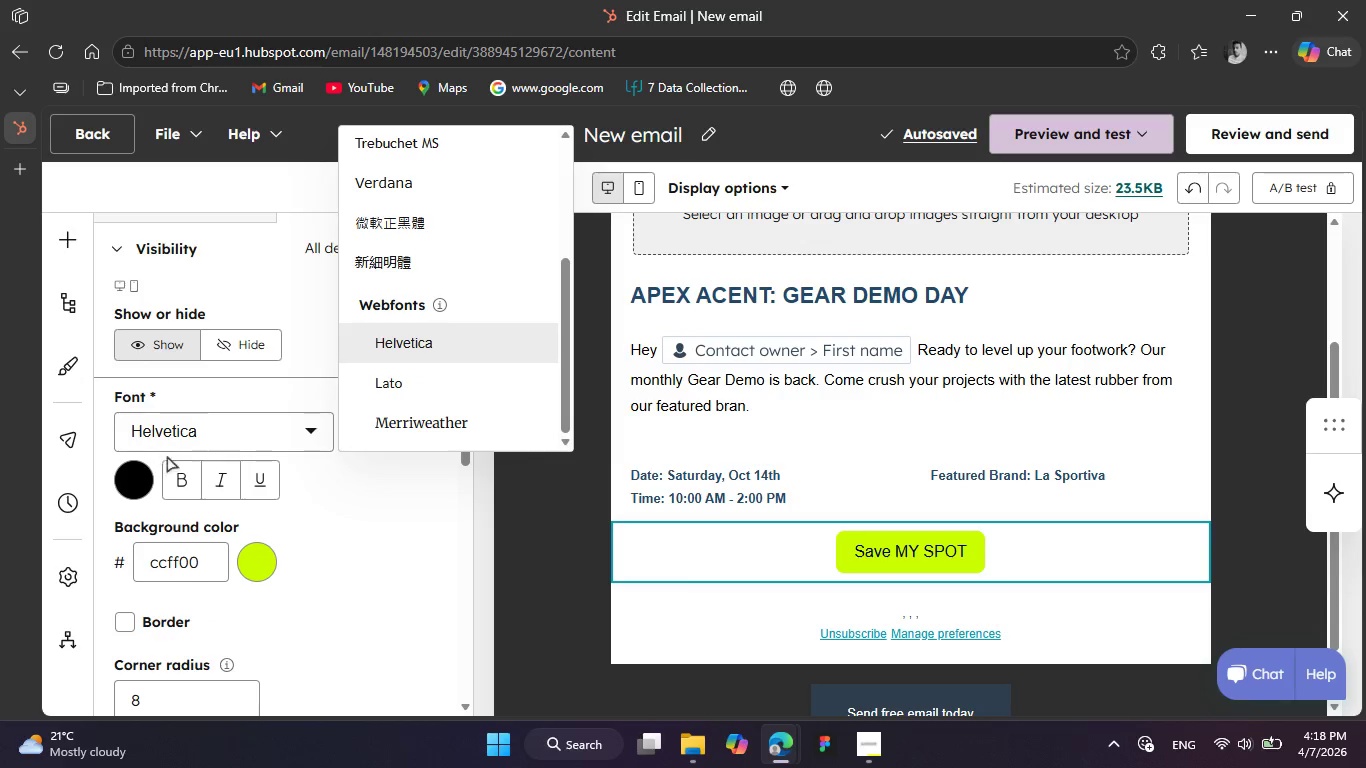 
left_click([184, 483])
 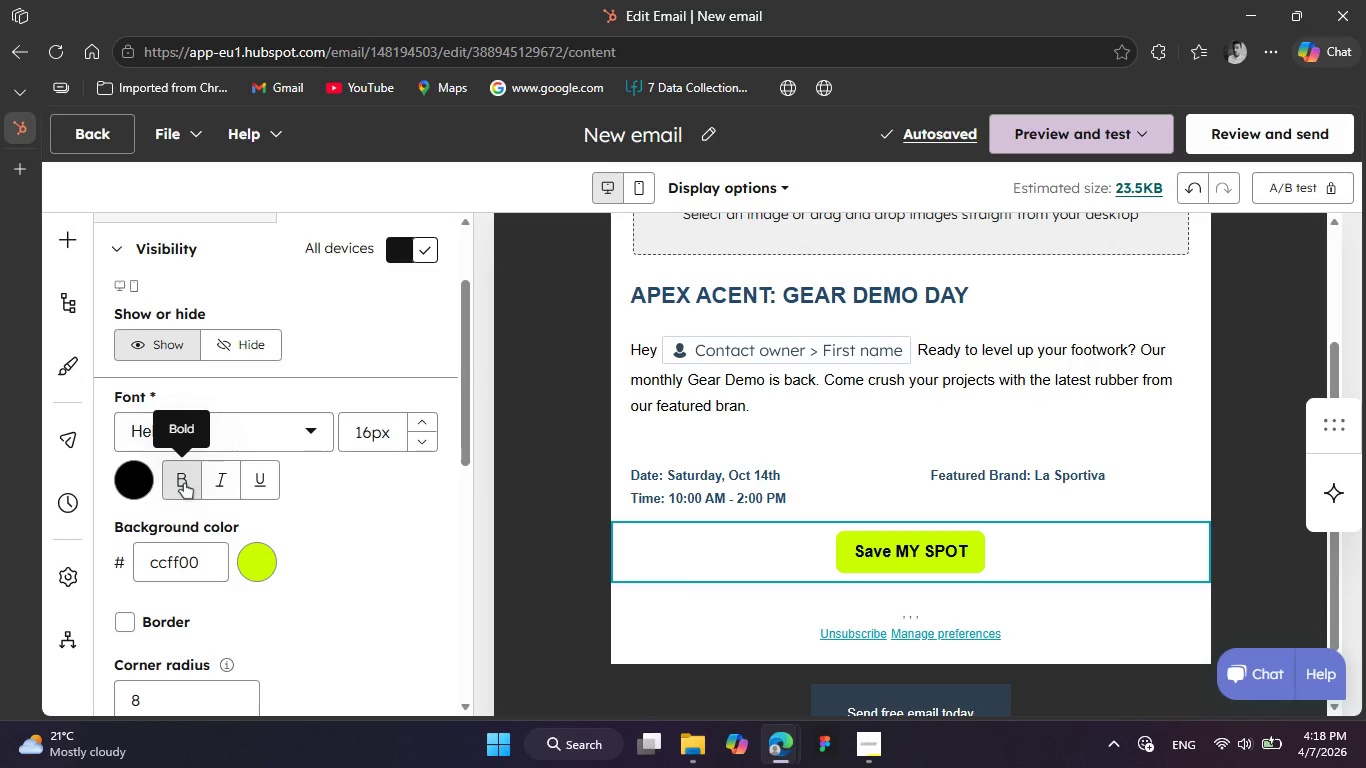 
wait(7.89)
 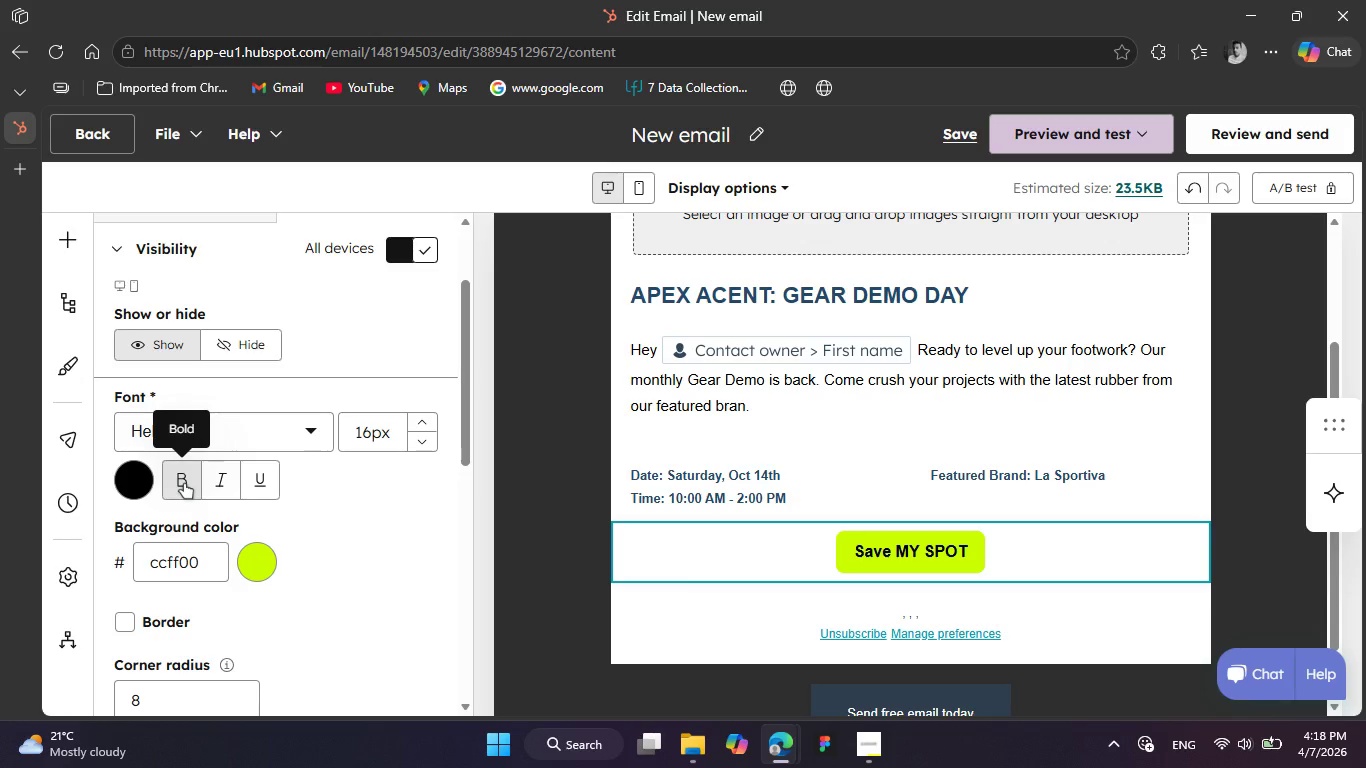 
left_click([187, 559])
 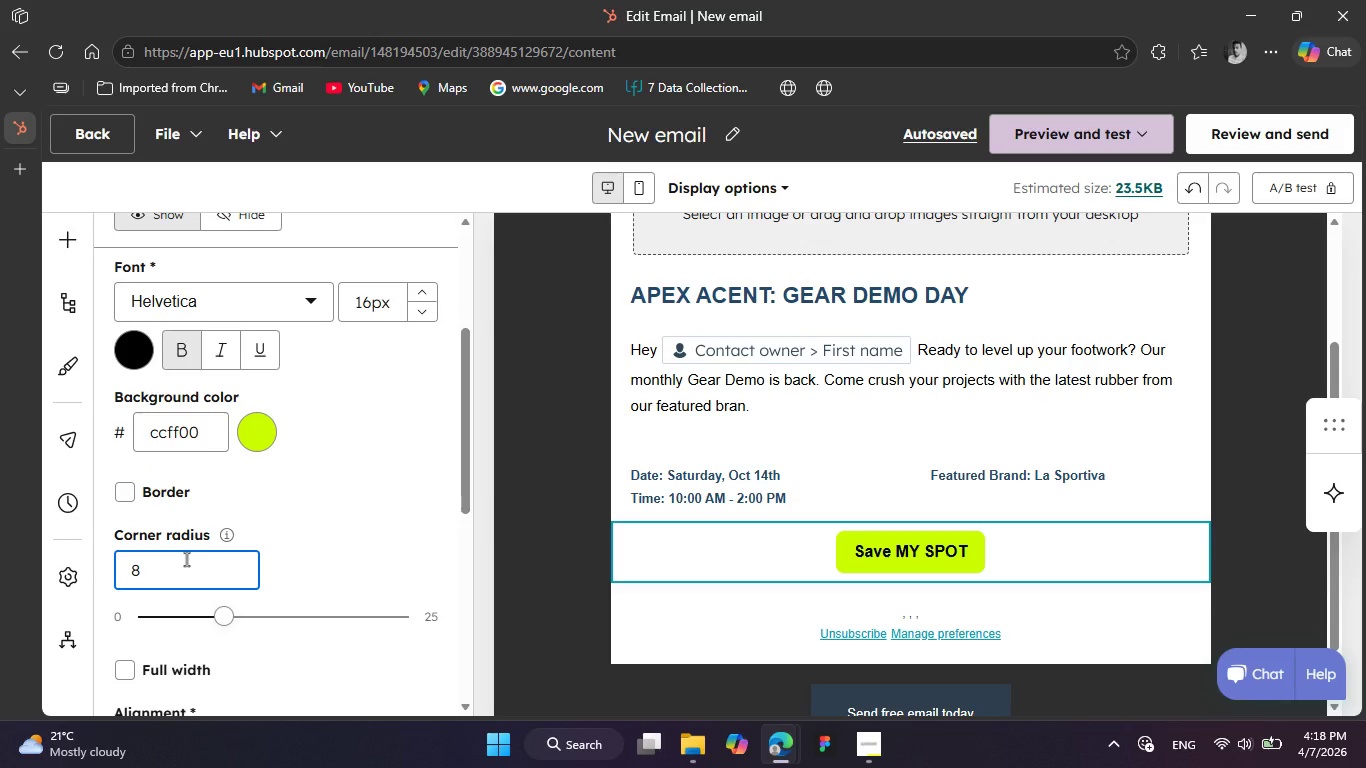 
key(Backspace)
 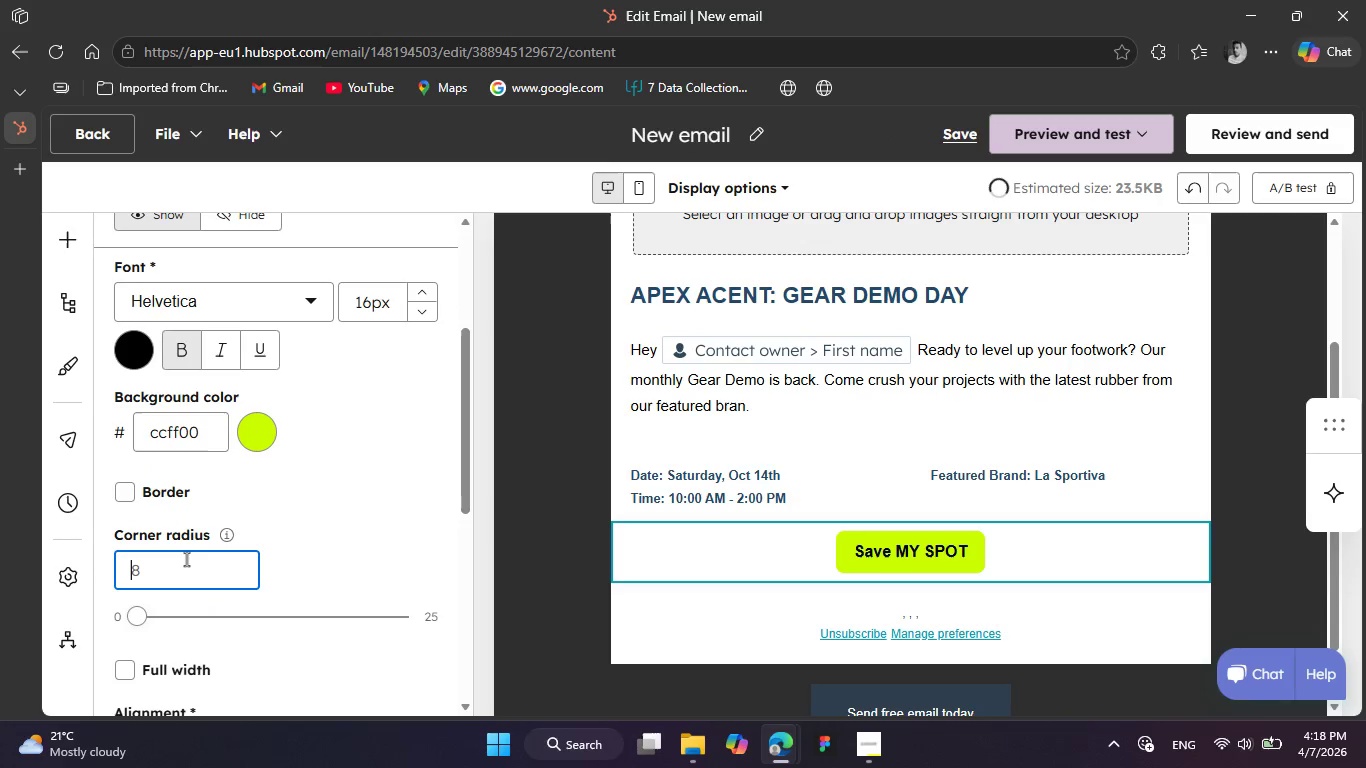 
key(0)
 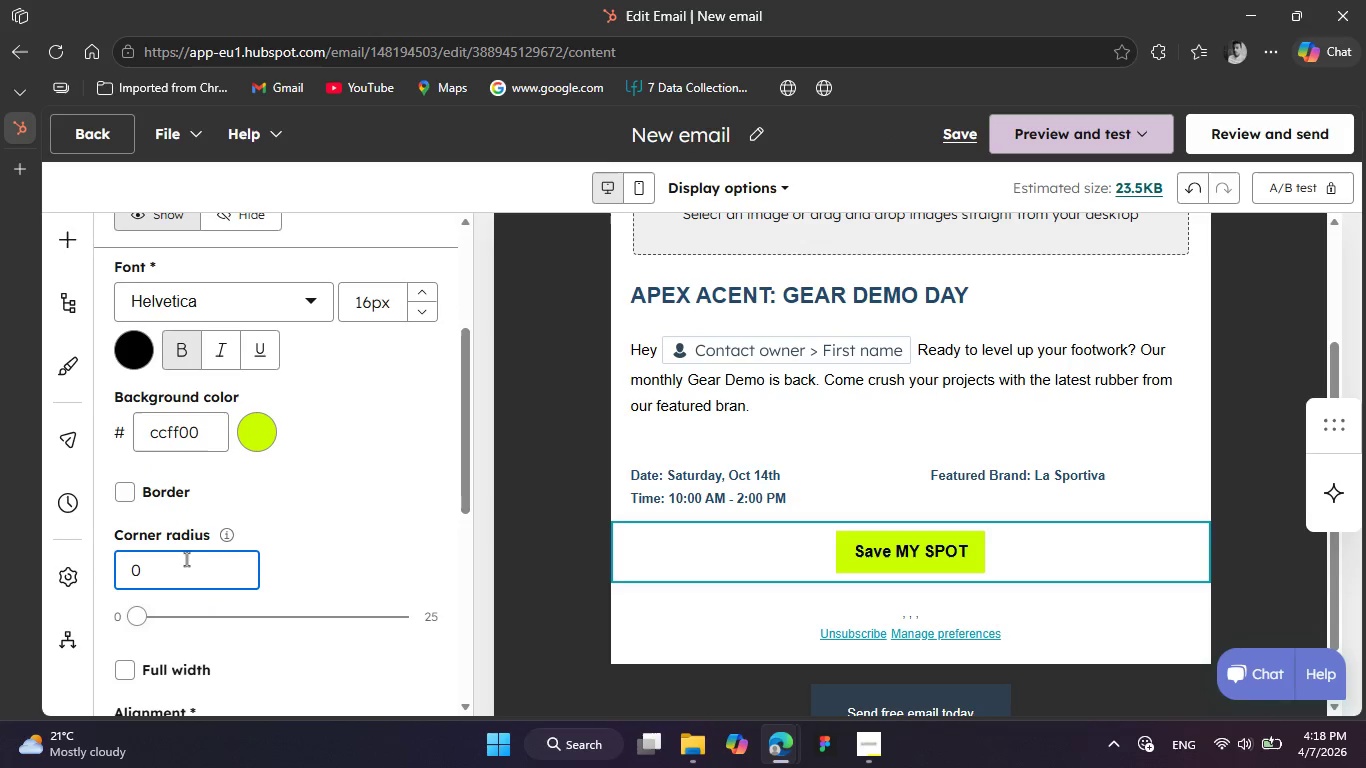 
left_click([353, 539])
 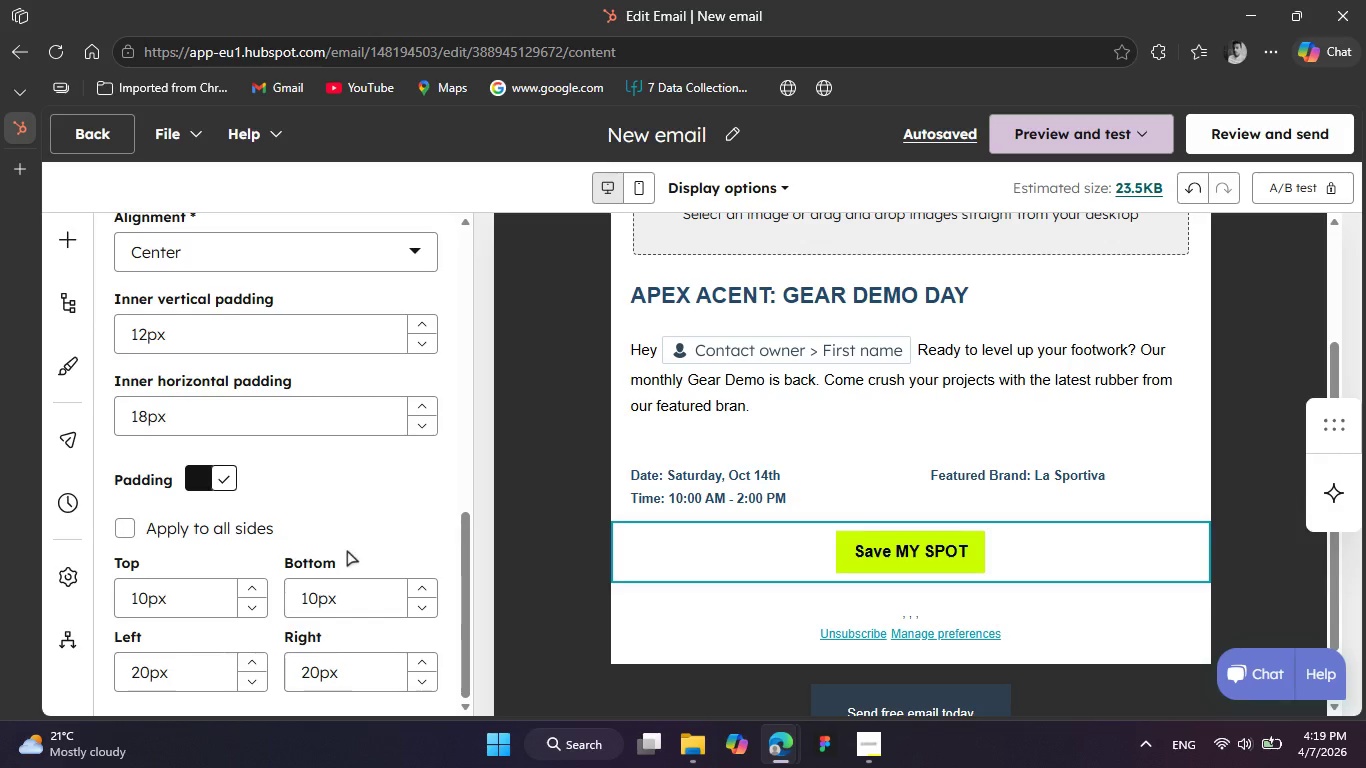 
wait(39.91)
 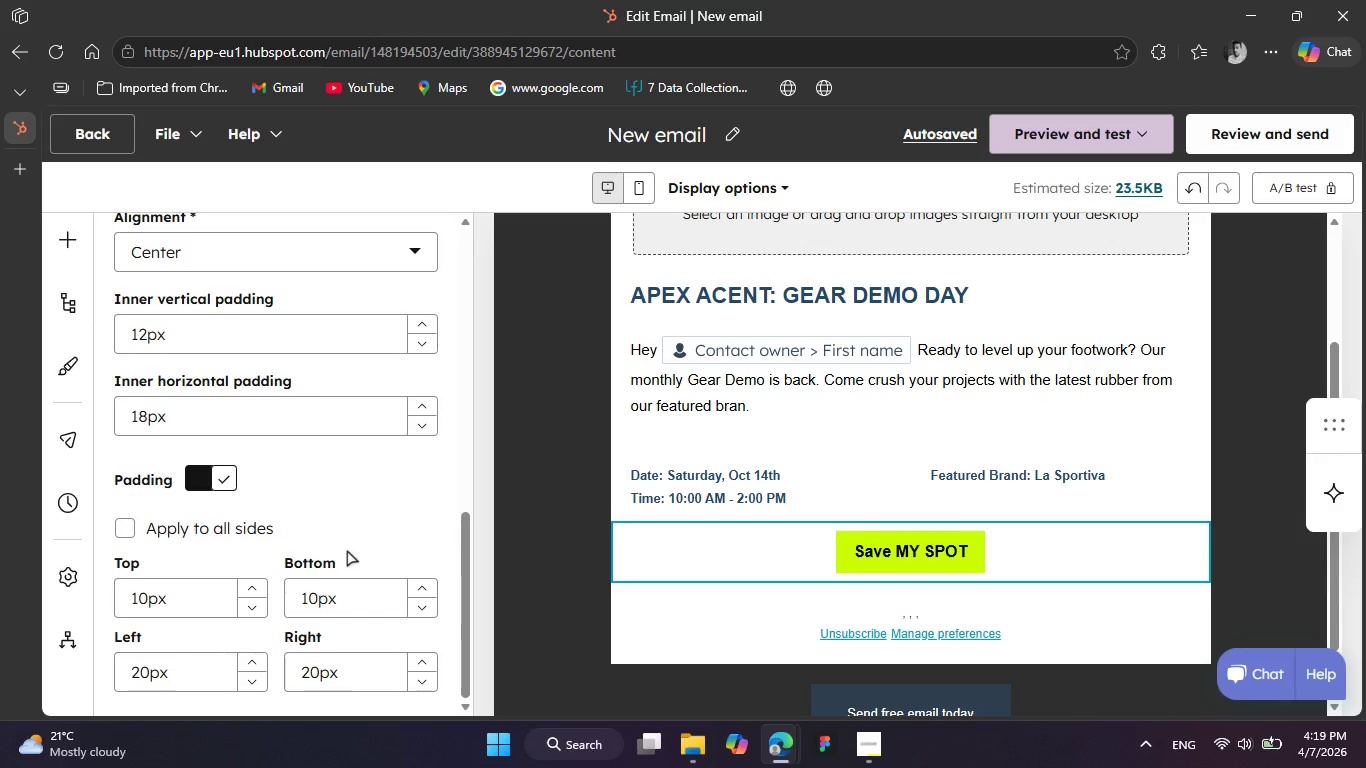 
left_click([81, 241])
 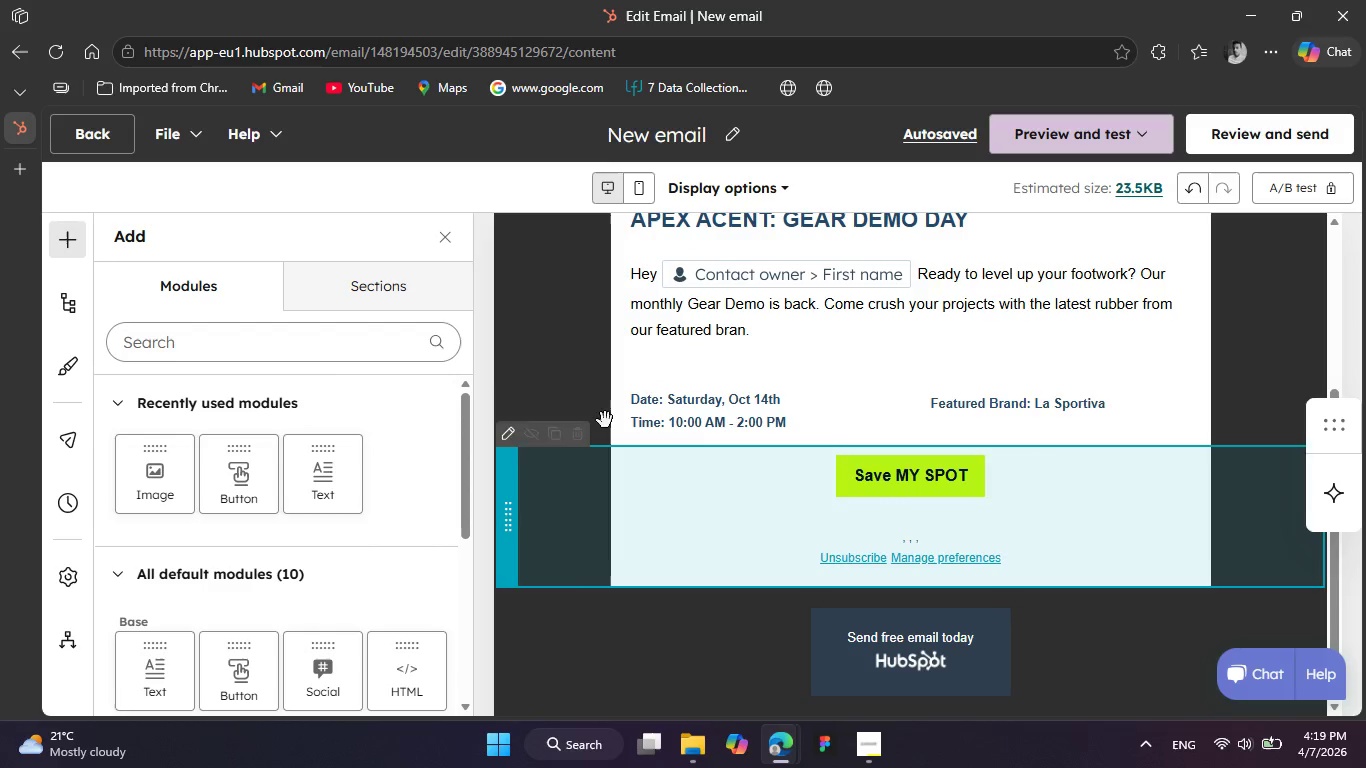 
wait(10.86)
 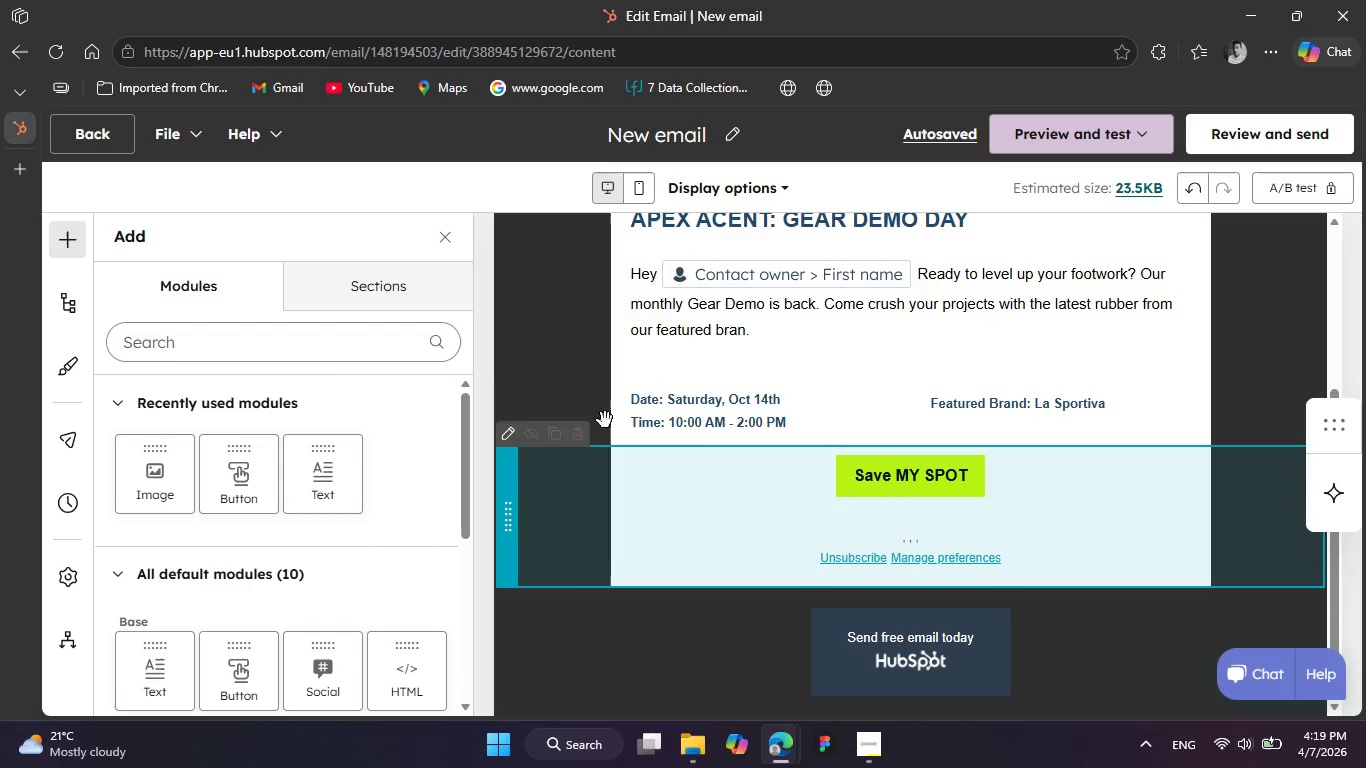 
left_click([327, 493])
 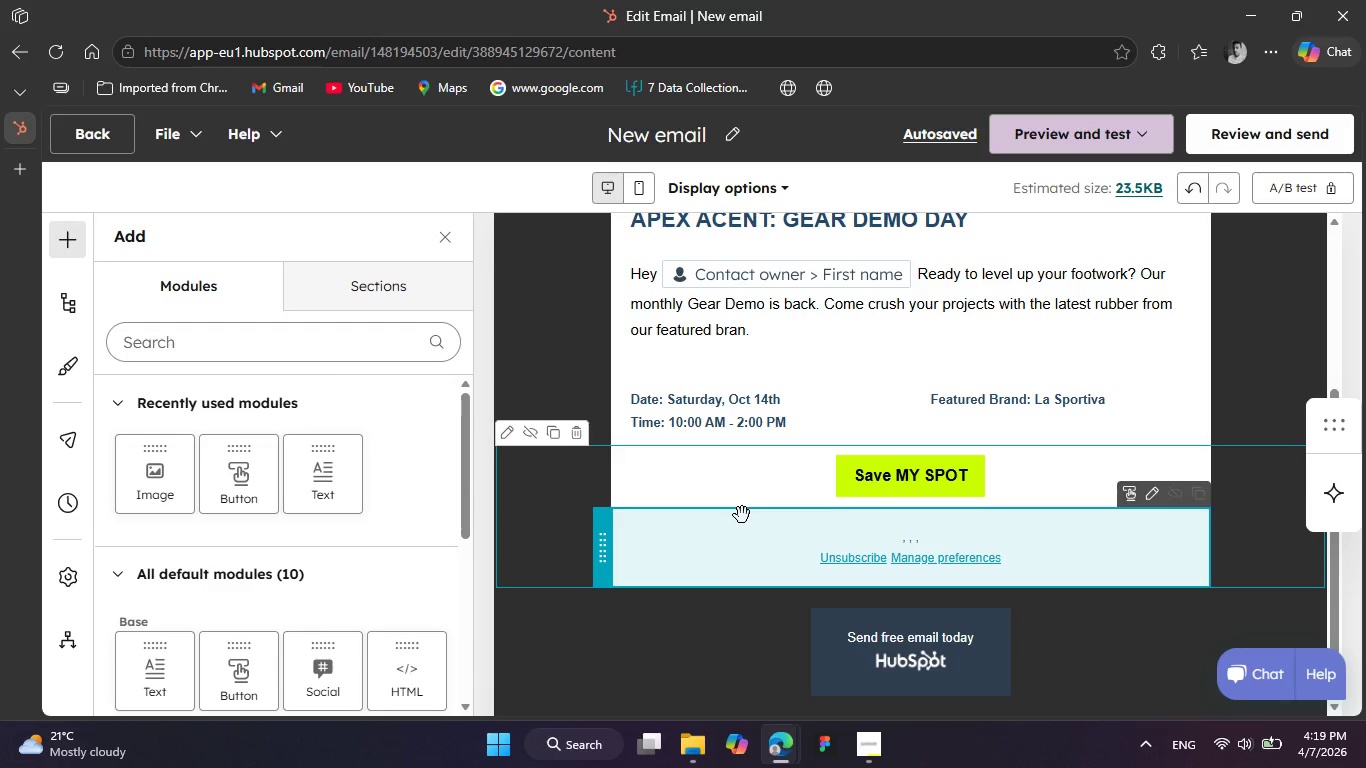 
wait(6.64)
 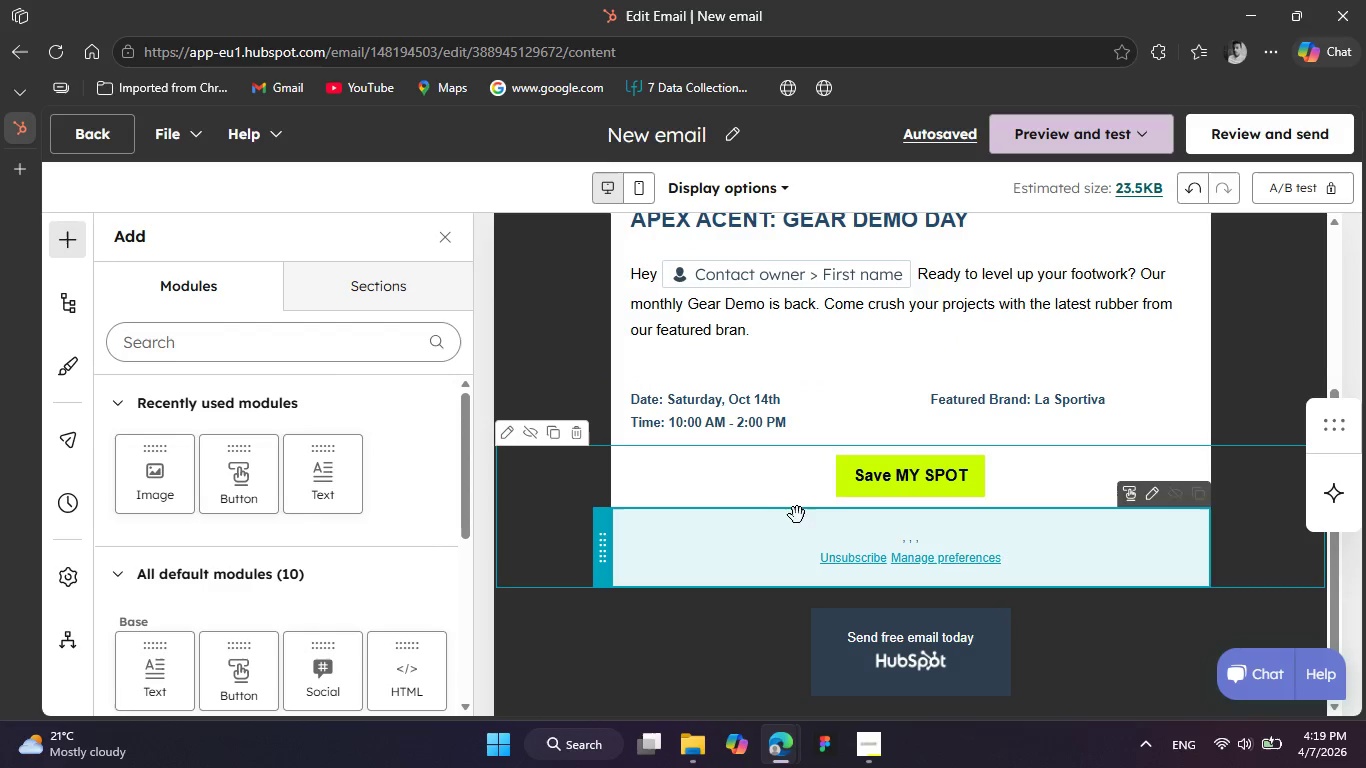 
left_click_drag(start_coordinate=[323, 488], to_coordinate=[862, 513])
 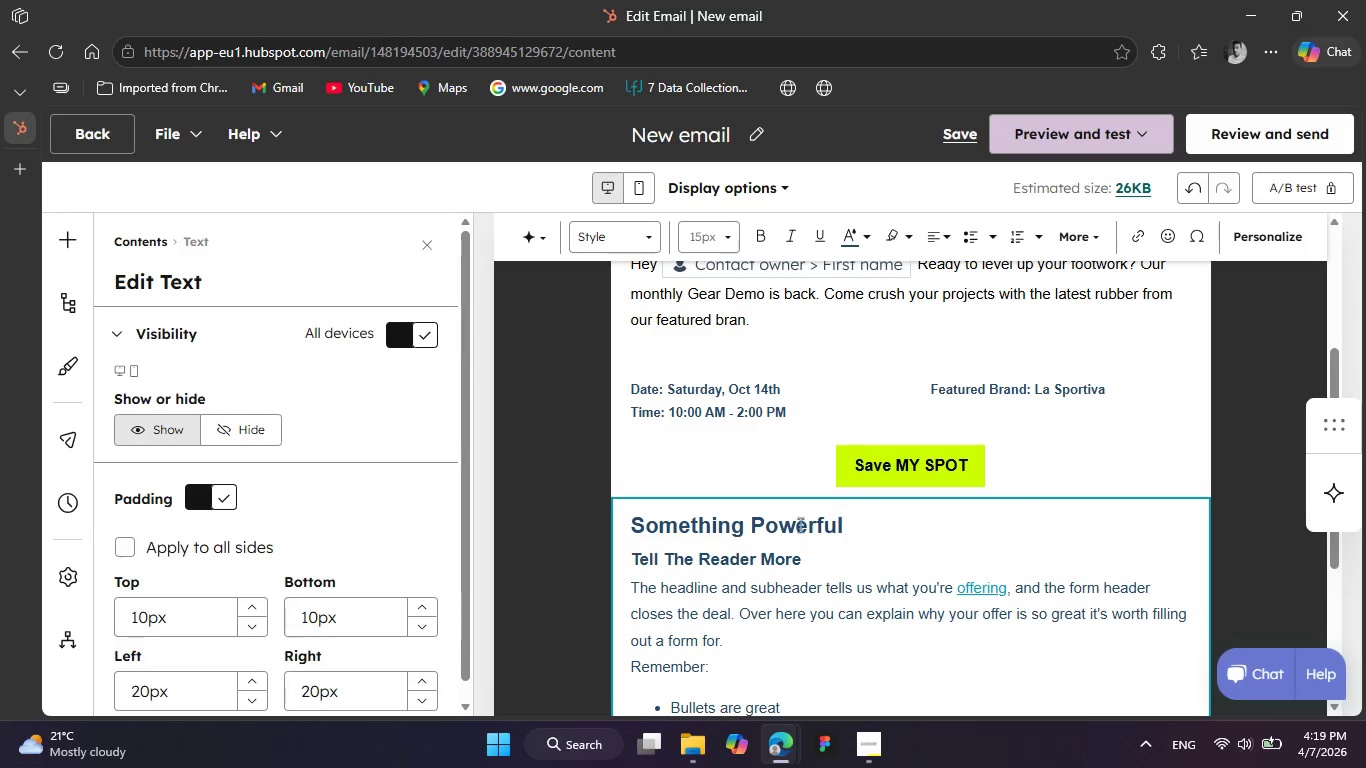 
double_click([789, 531])
 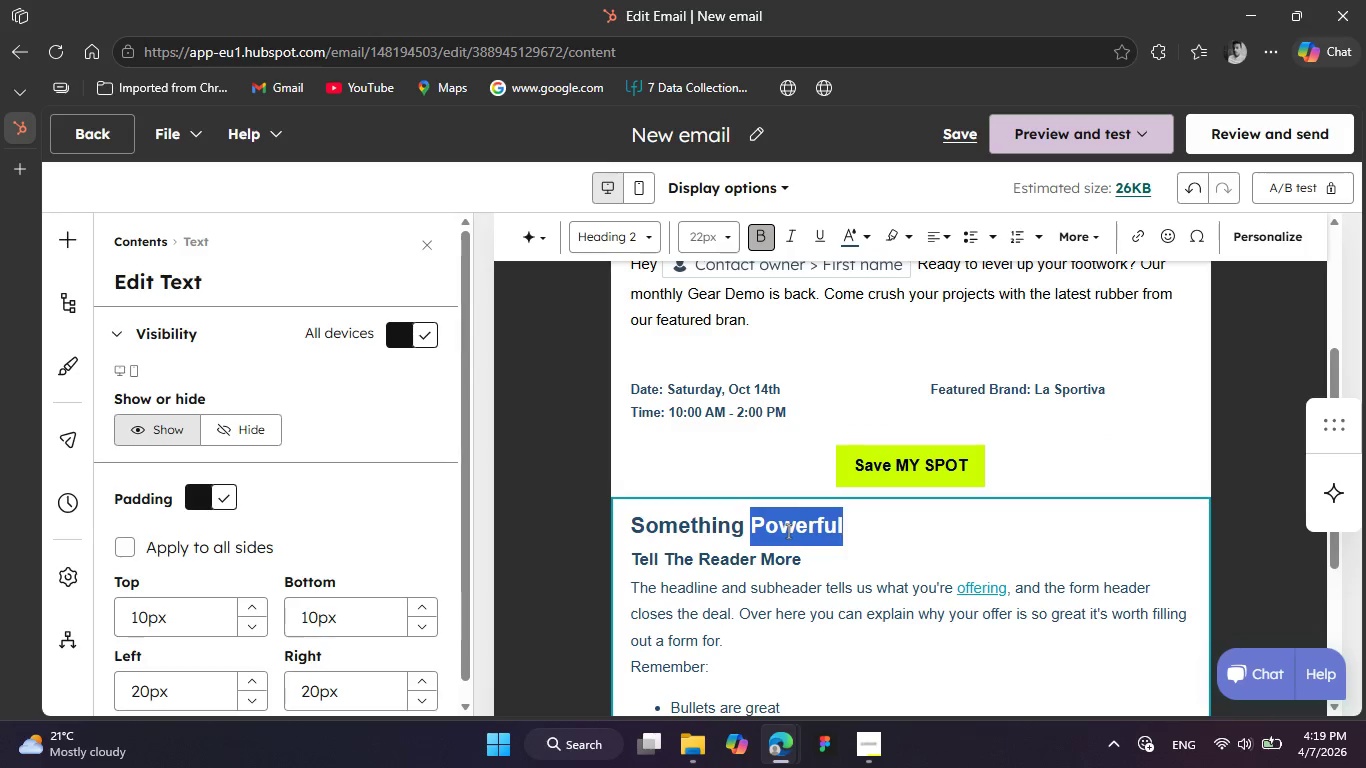 
triple_click([789, 531])
 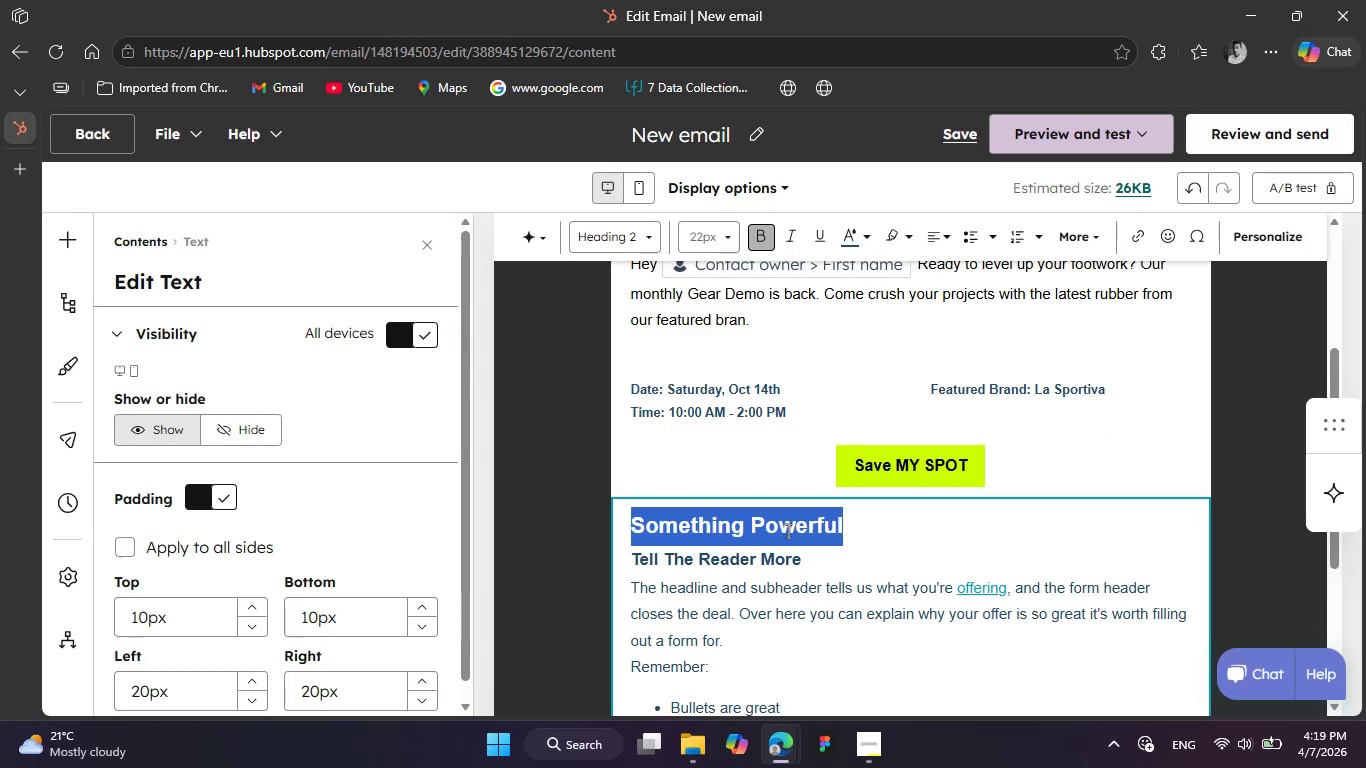 
triple_click([789, 531])
 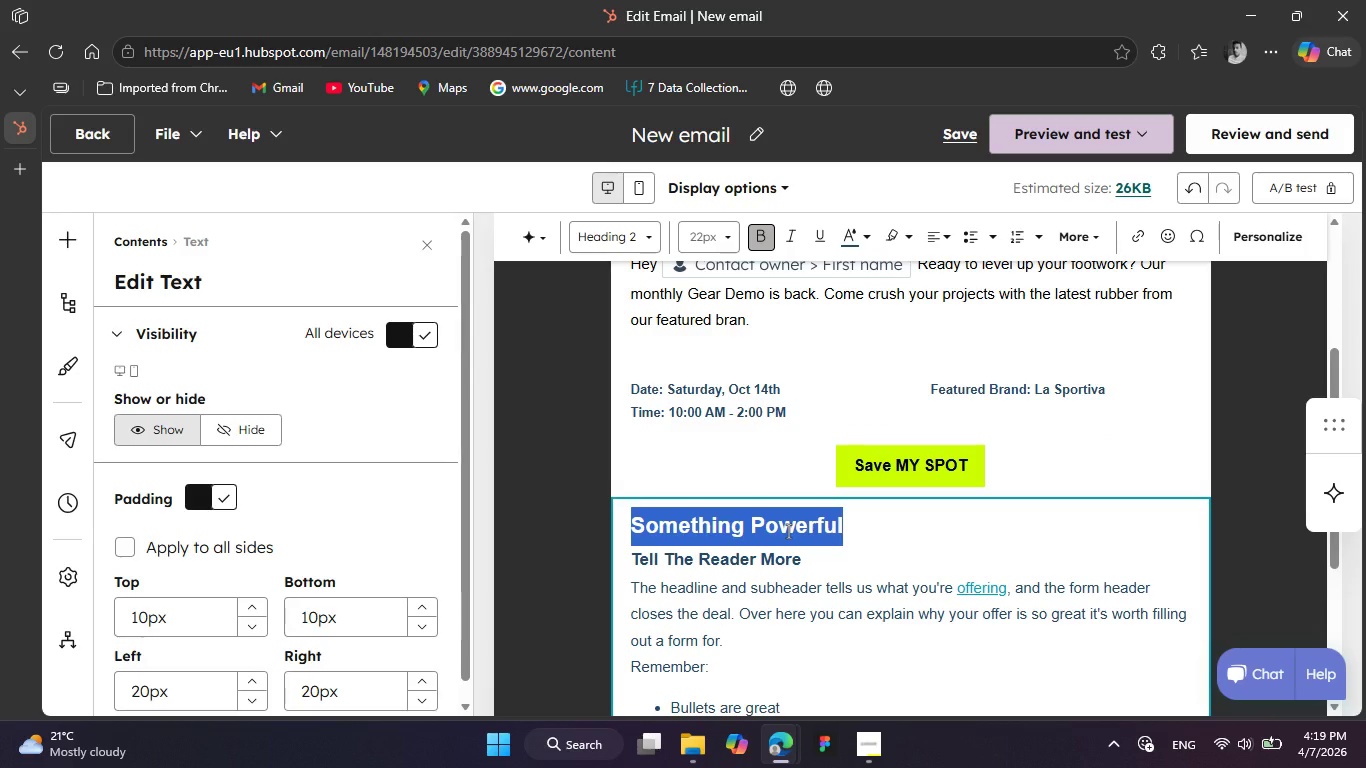 
key(Control+A)
 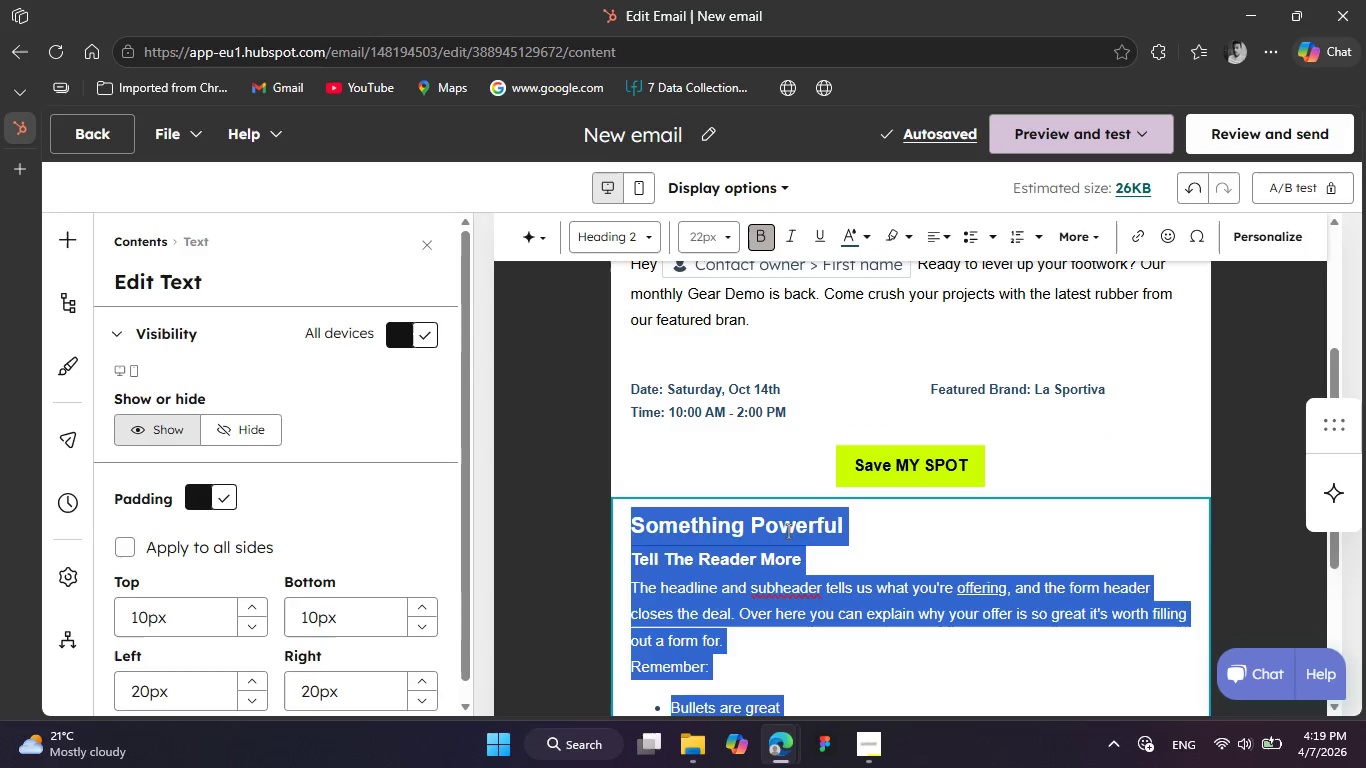 
key(Backspace)
 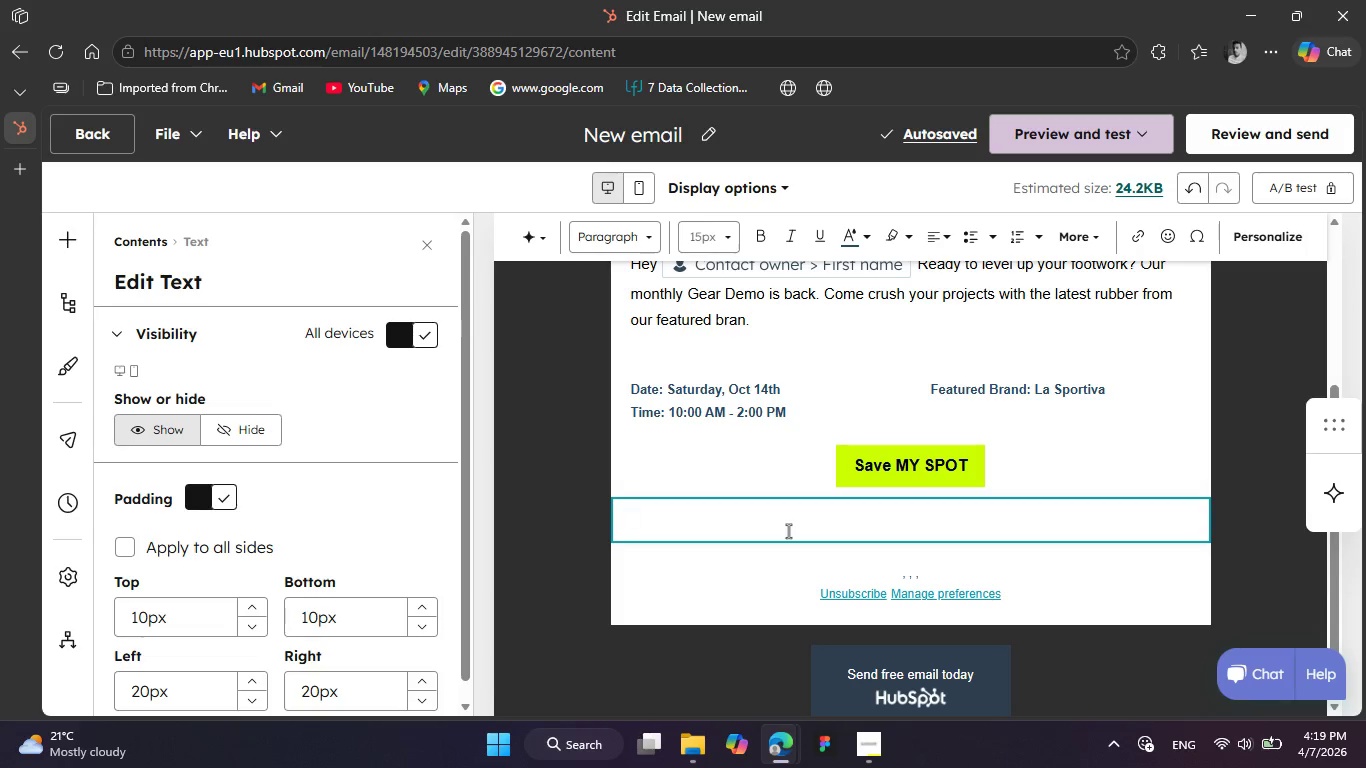 
wait(9.84)
 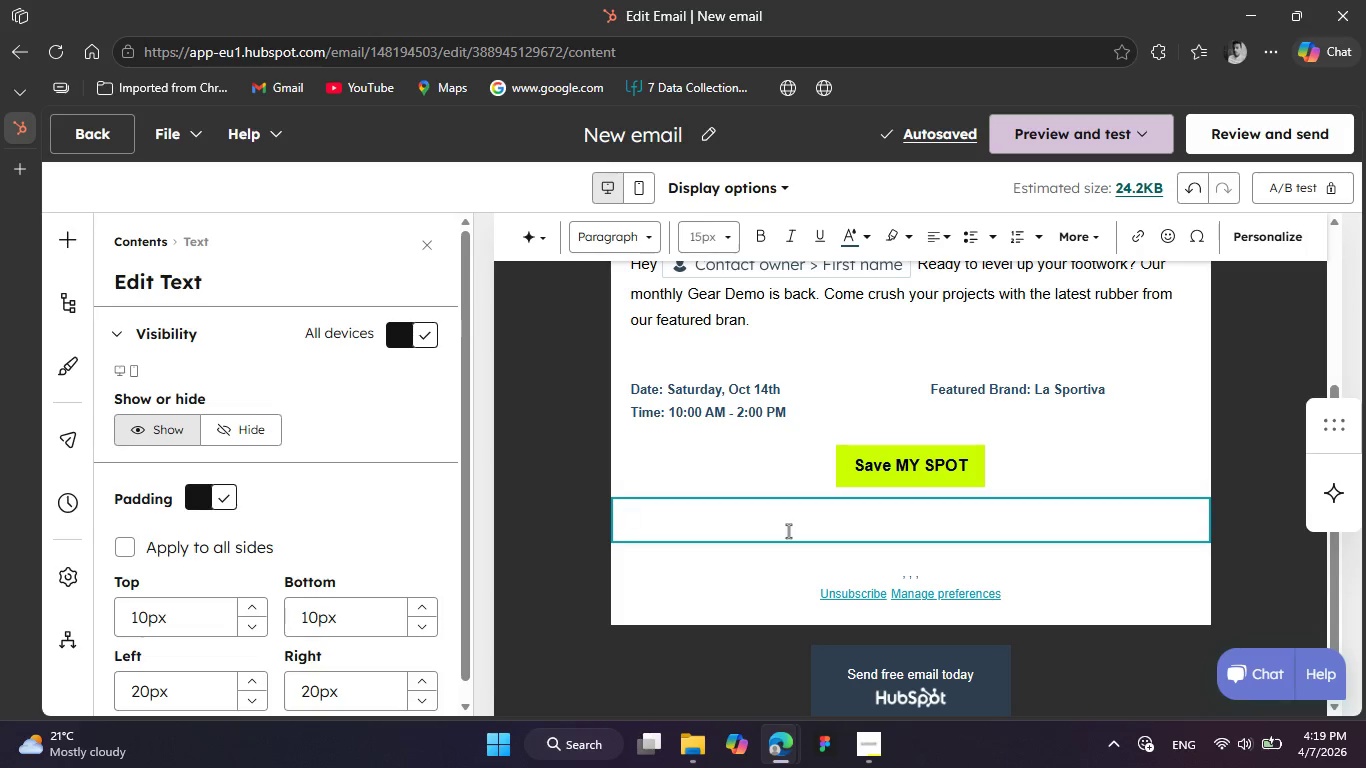 
mouse_move([92, 341])
 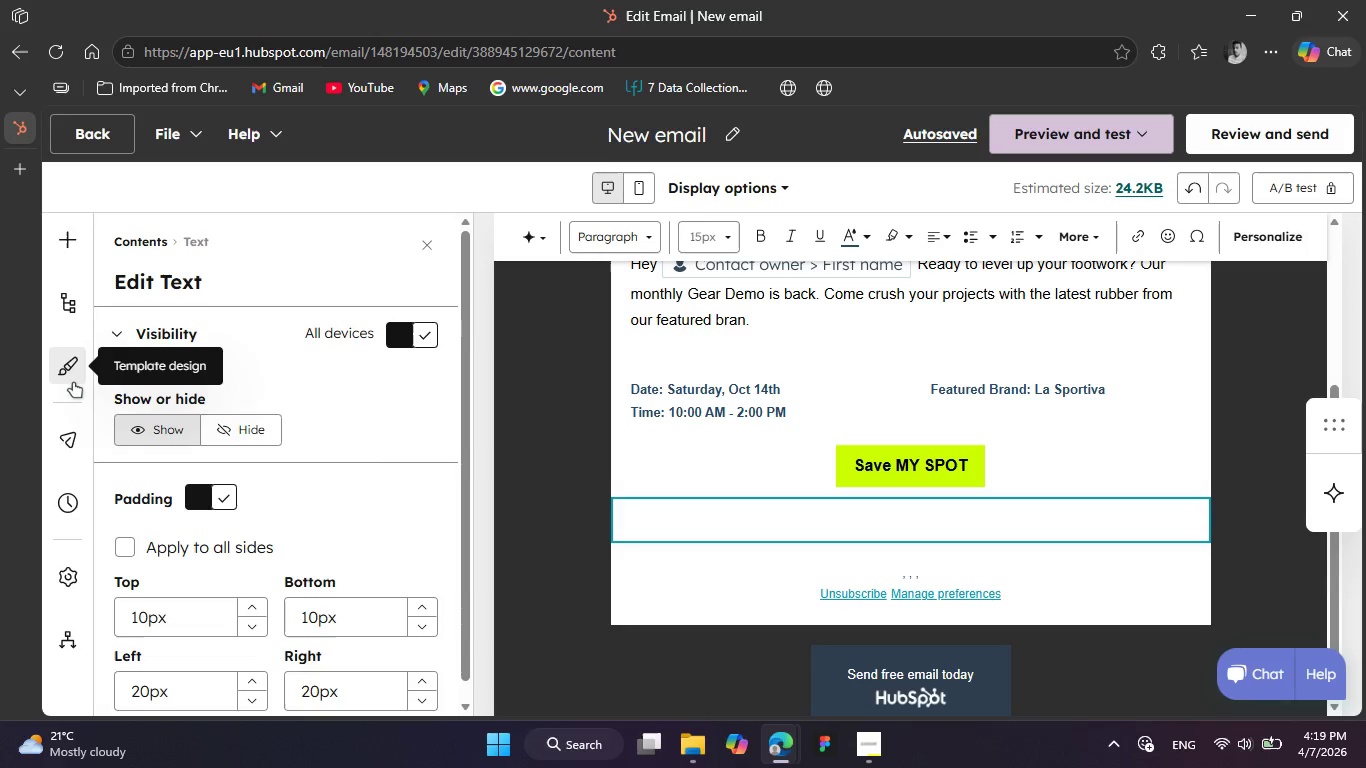 
left_click([73, 382])
 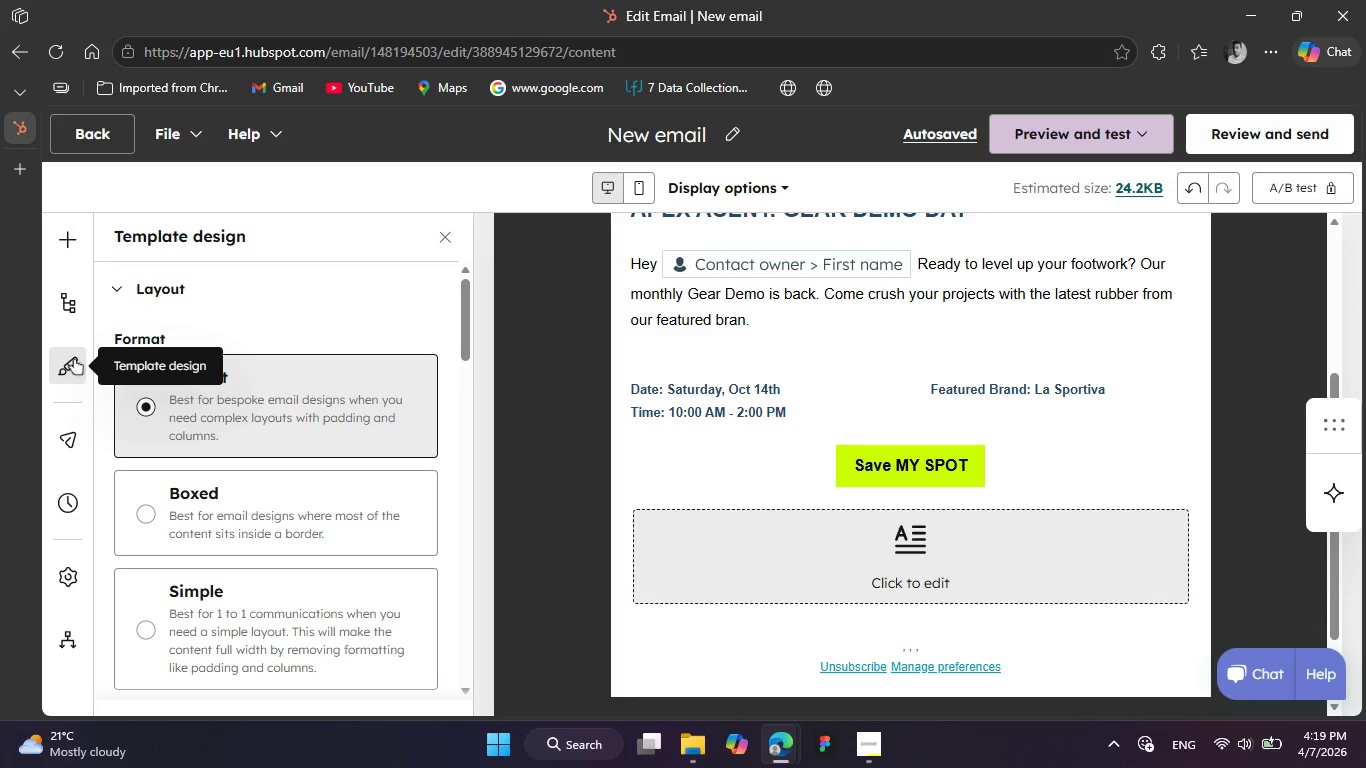 
left_click([78, 311])
 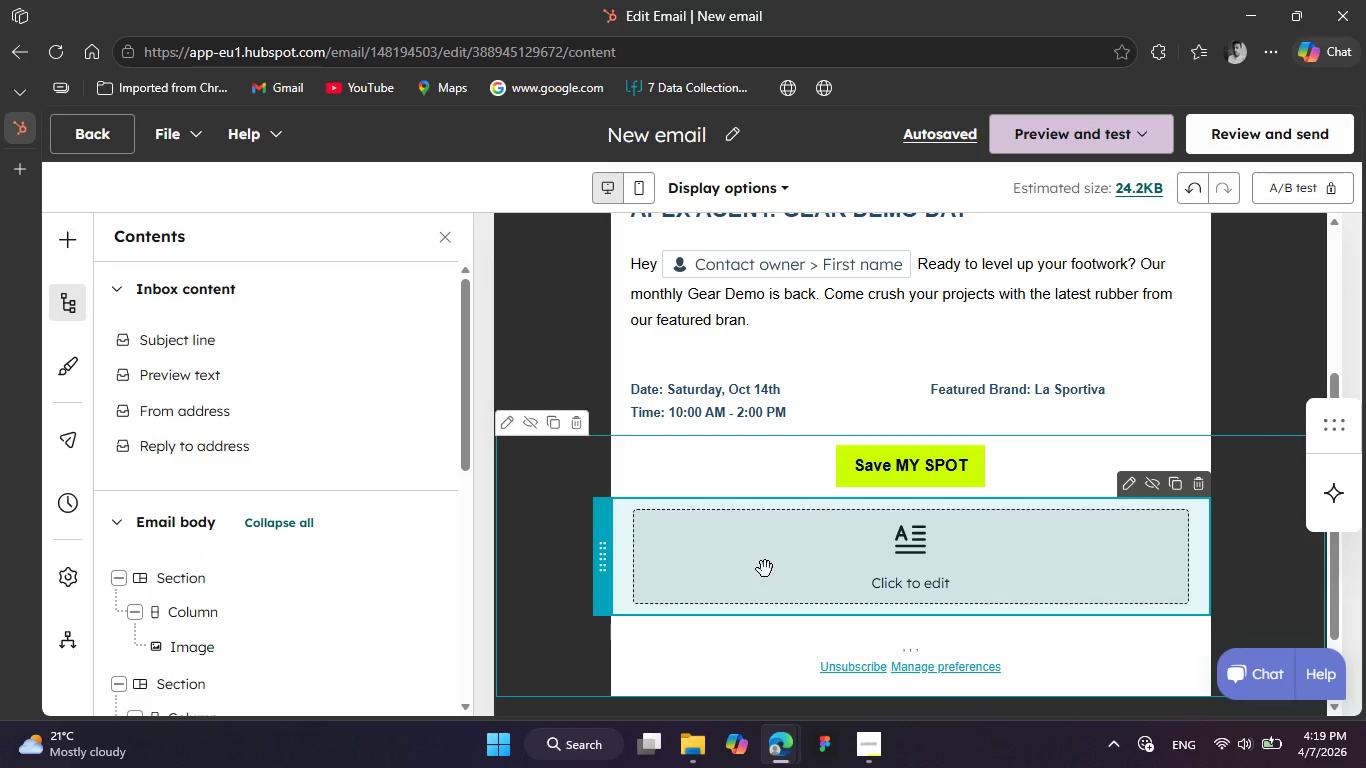 
left_click([771, 567])
 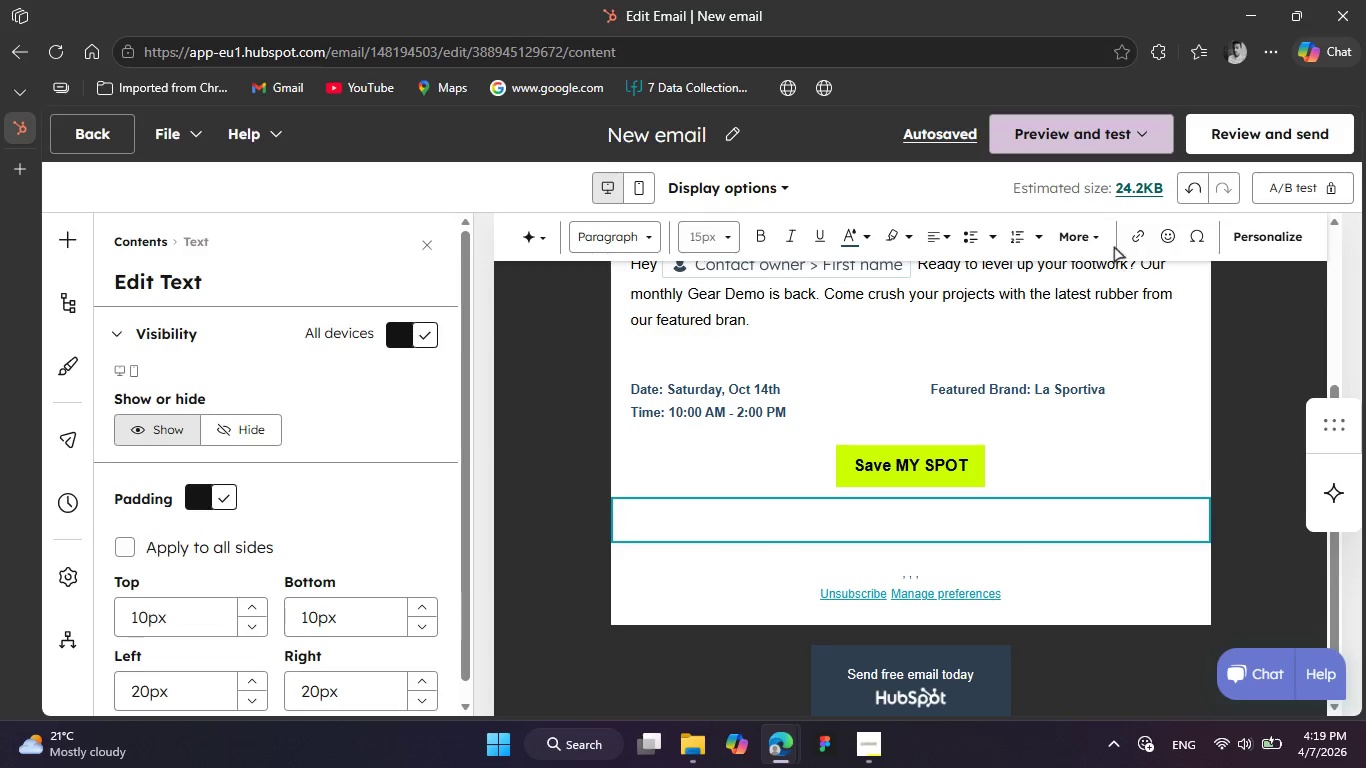 
left_click([1089, 233])
 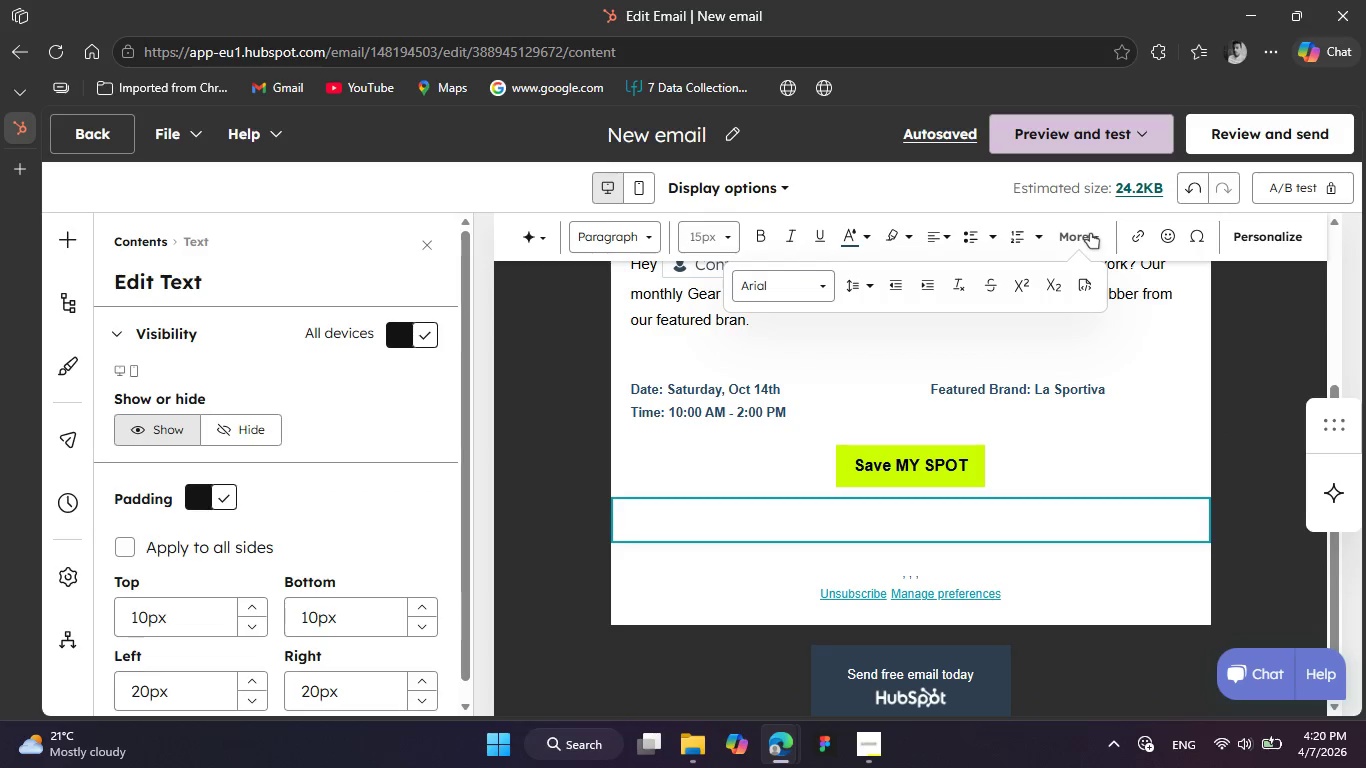 
mouse_move([1274, 269])
 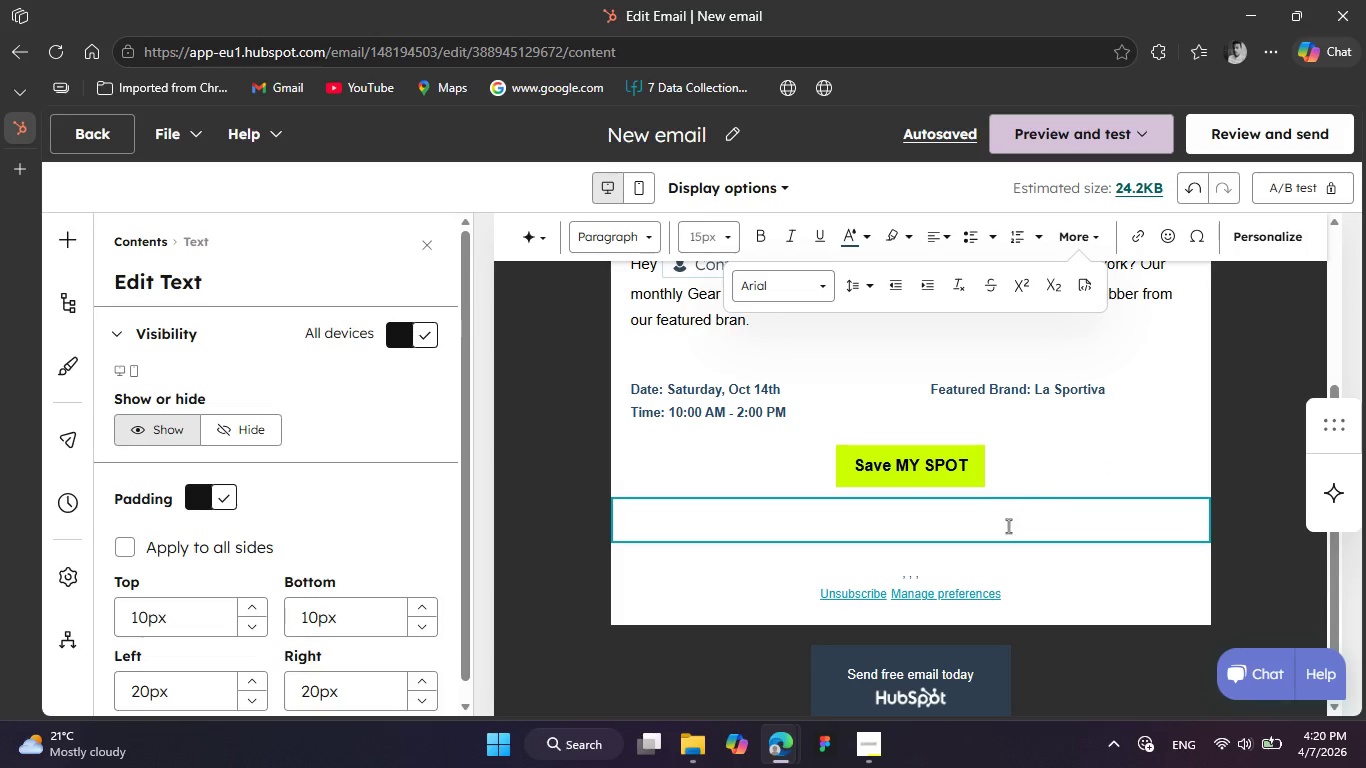 
left_click([1007, 527])
 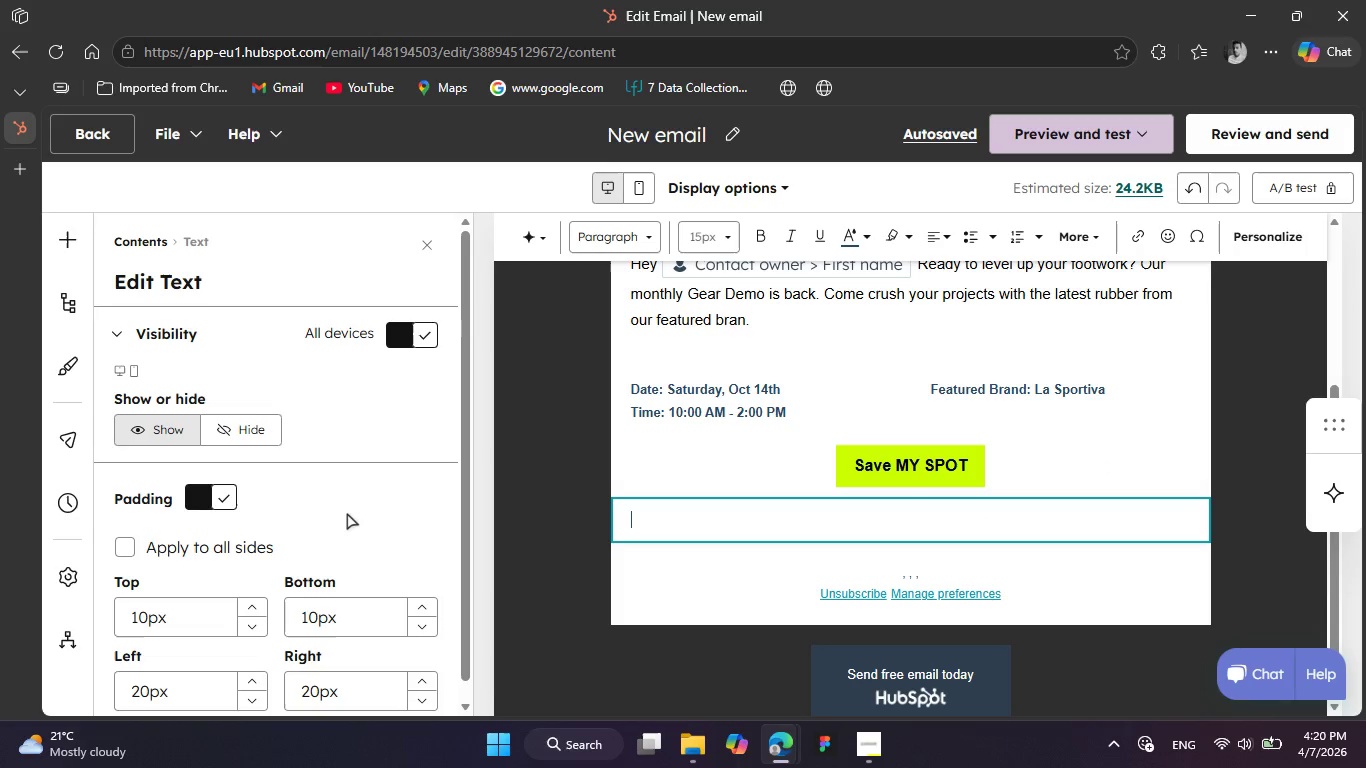 
wait(11.3)
 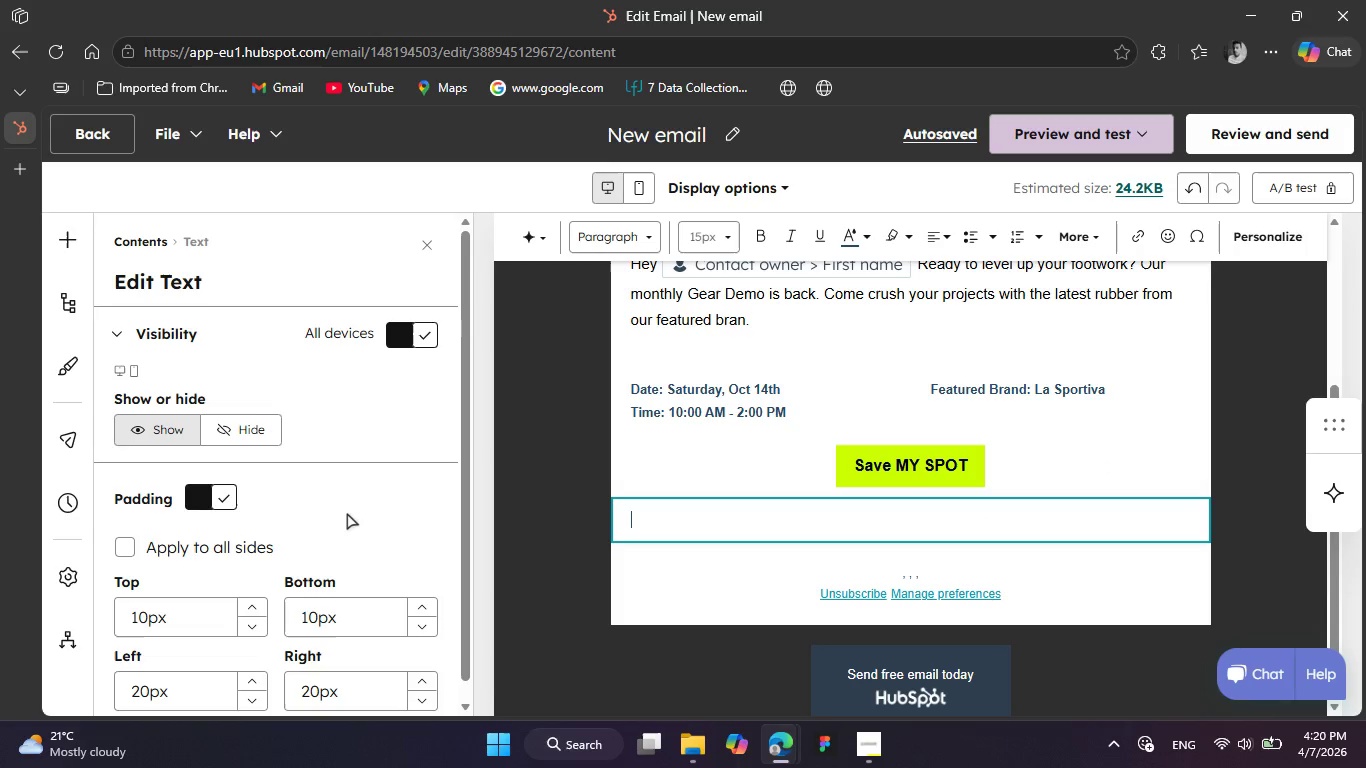 
left_click([196, 477])
 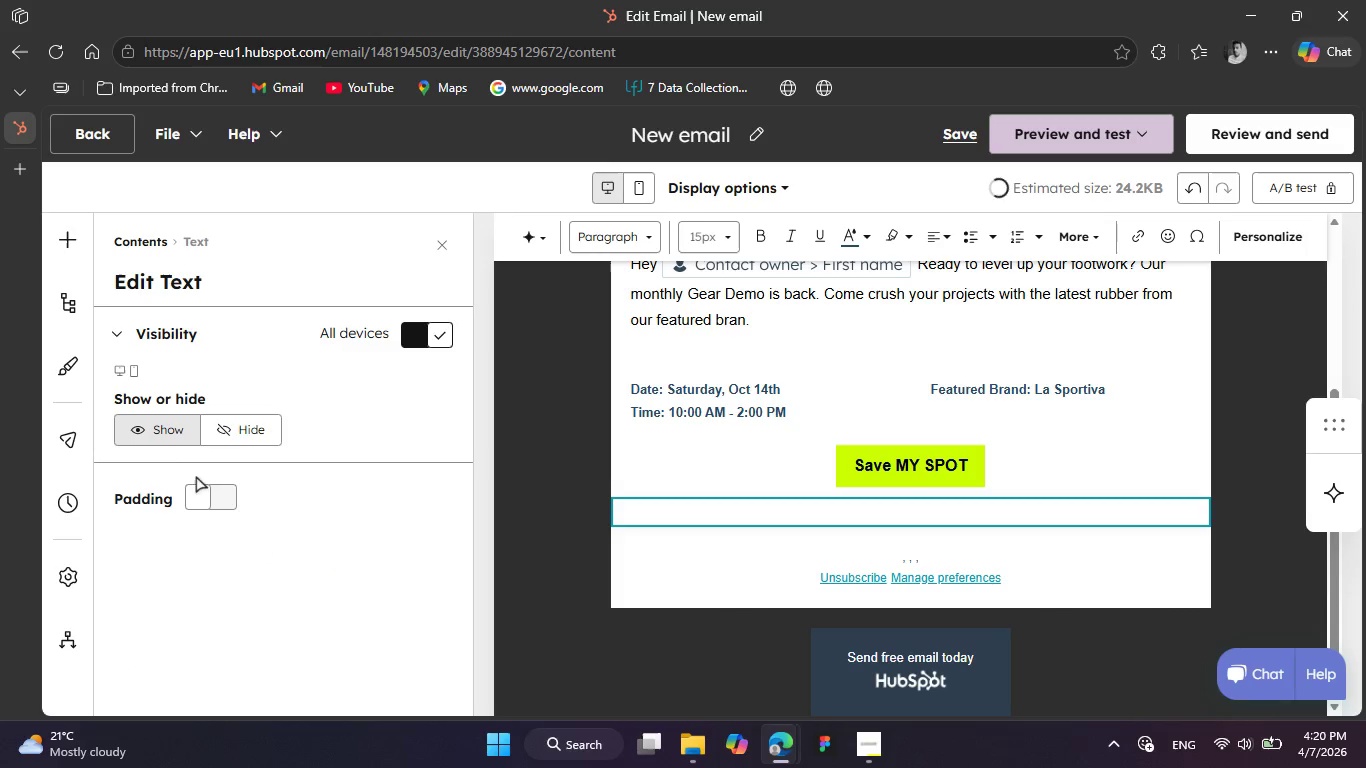 
left_click([207, 485])
 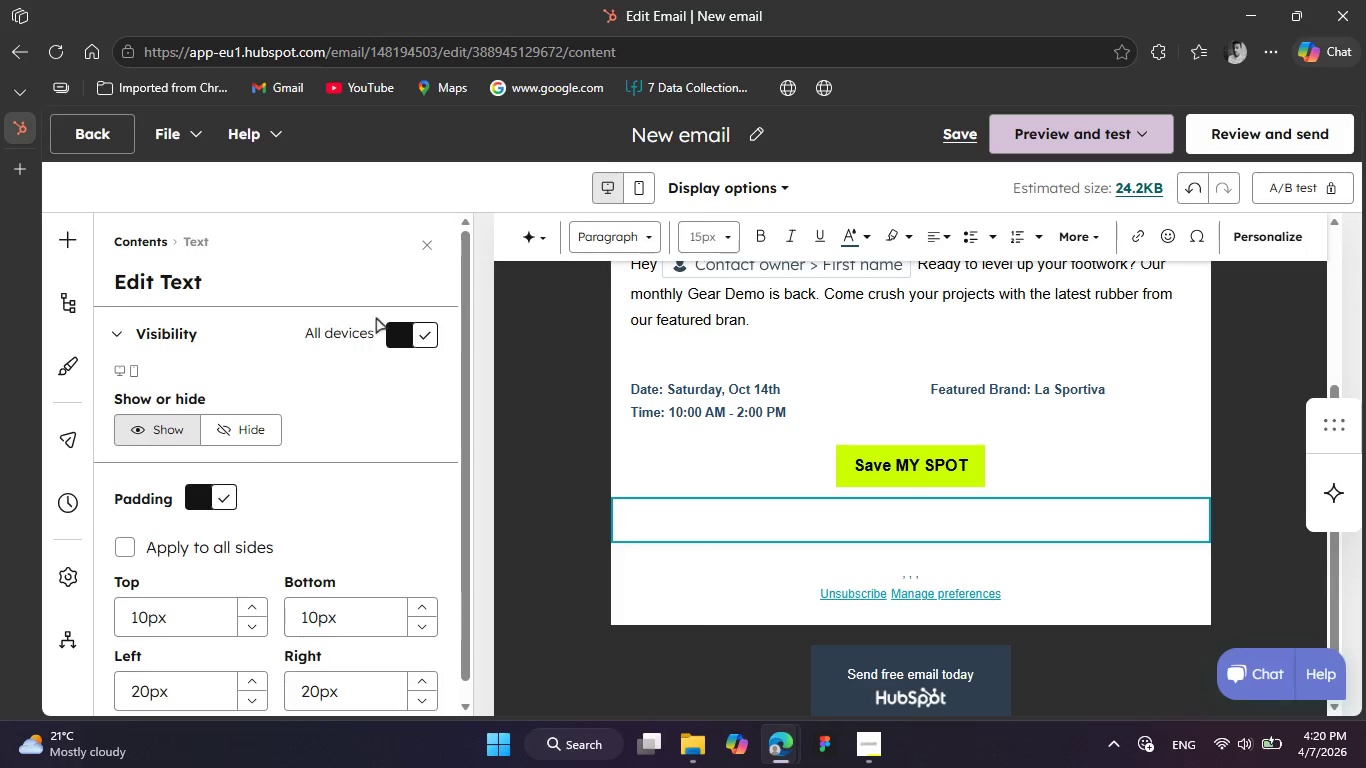 
left_click([402, 335])
 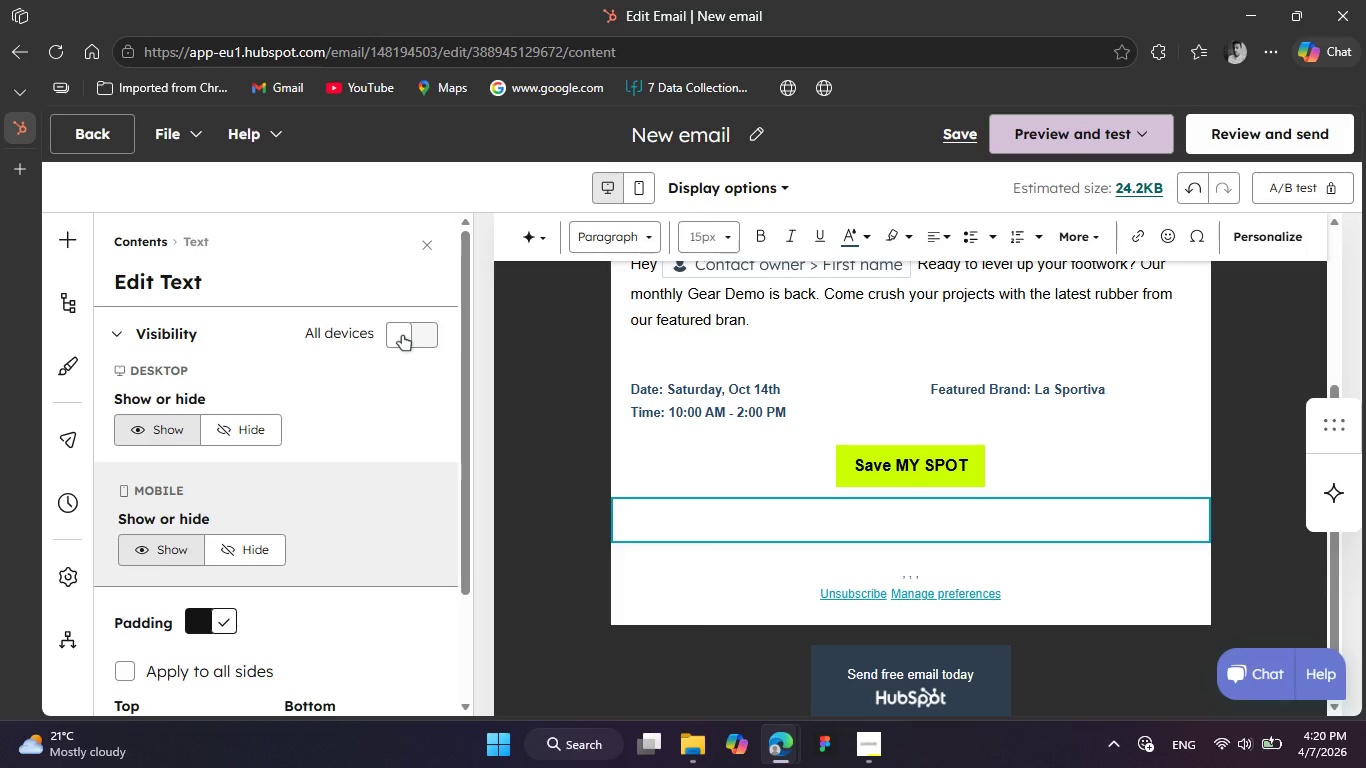 
left_click([402, 335])
 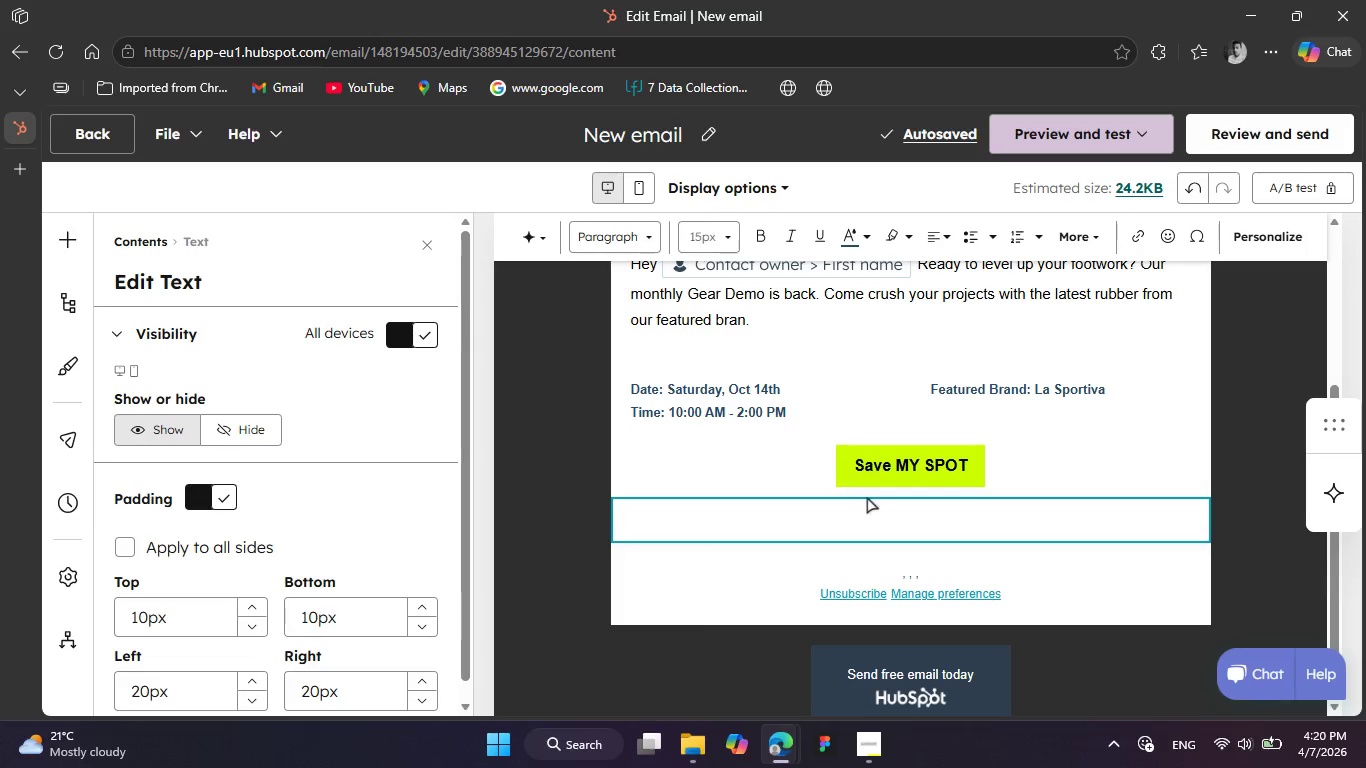 
left_click([818, 539])
 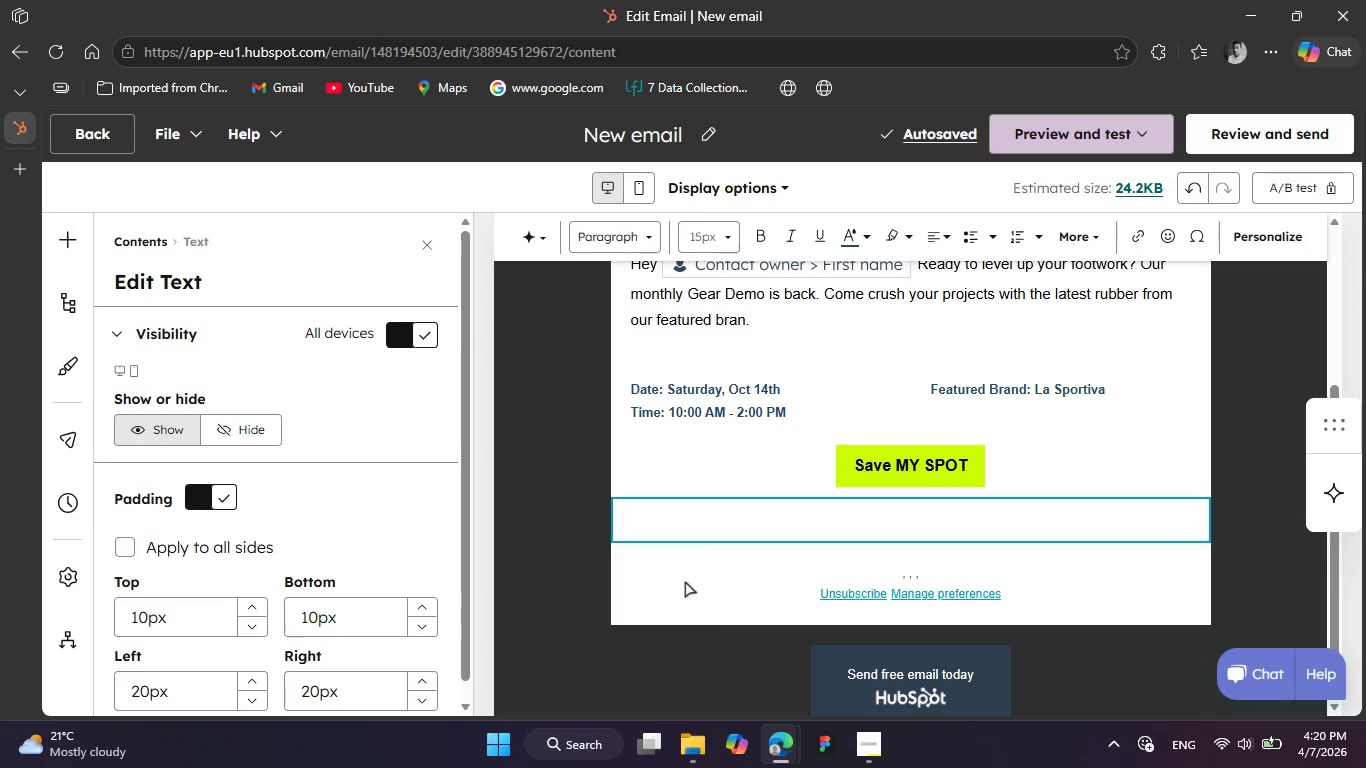 
left_click([685, 582])
 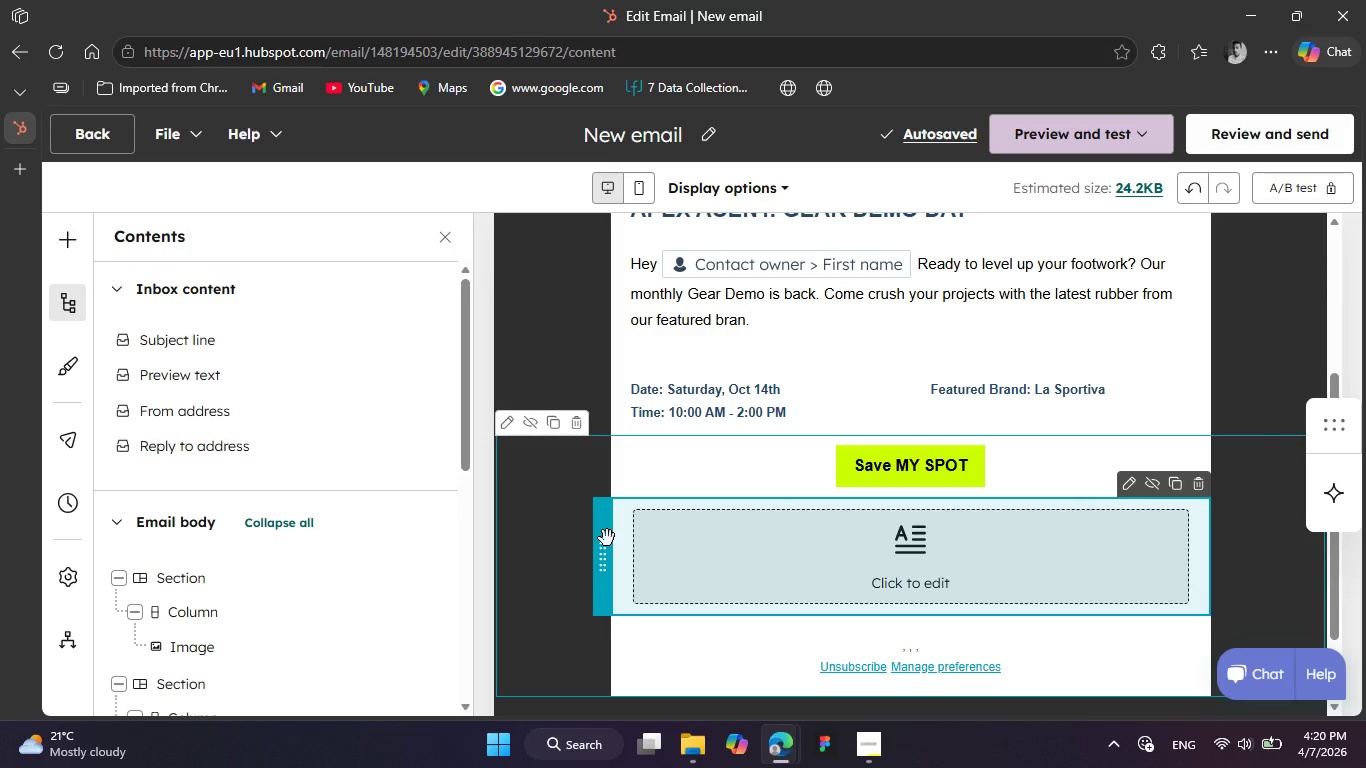 
left_click([607, 538])
 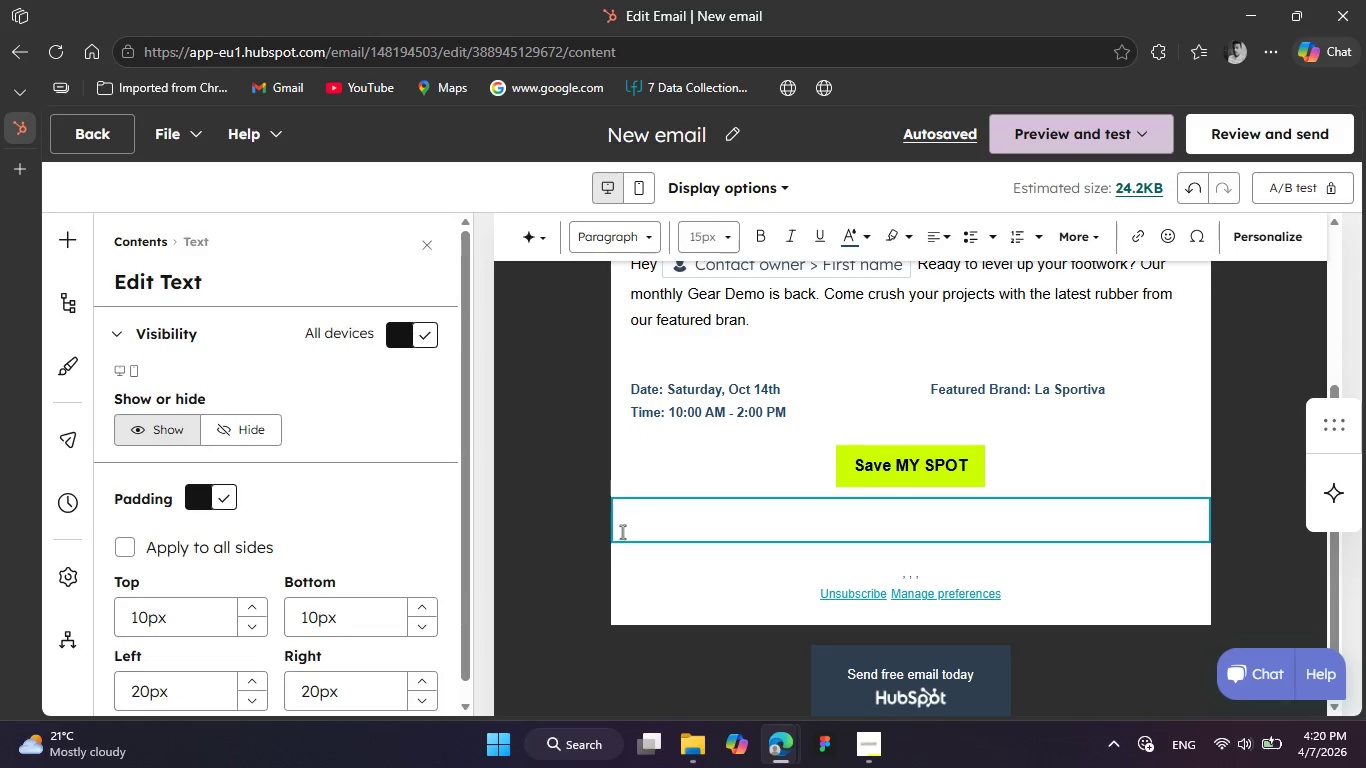 
left_click([637, 526])
 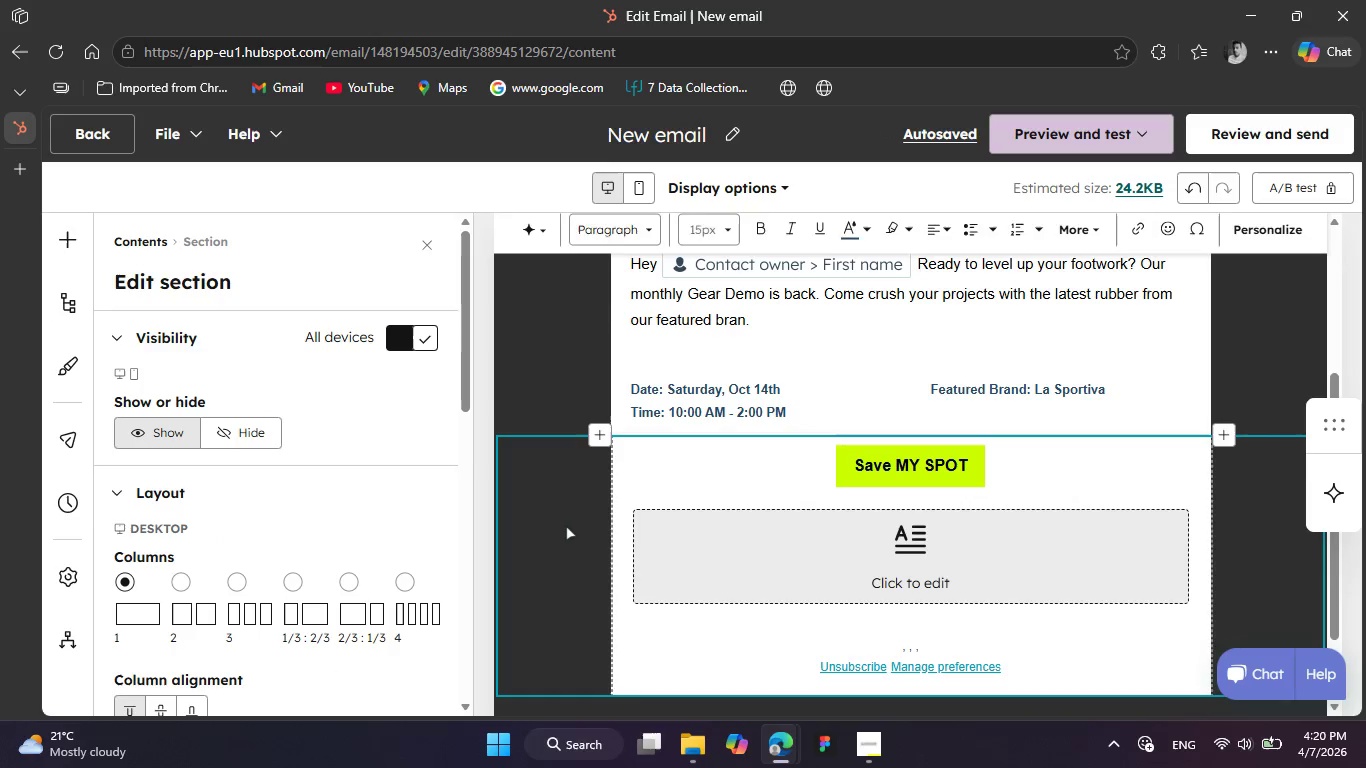 
left_click([566, 526])
 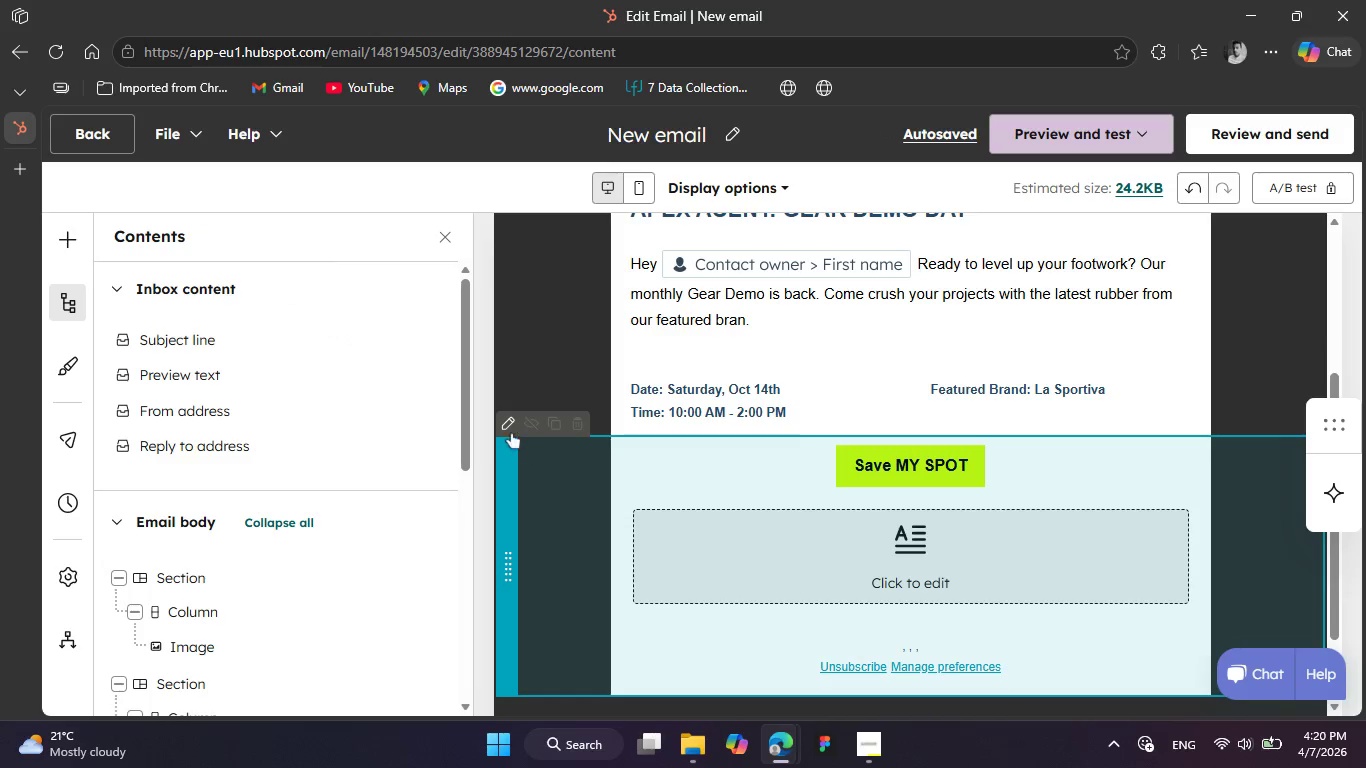 
left_click([508, 431])
 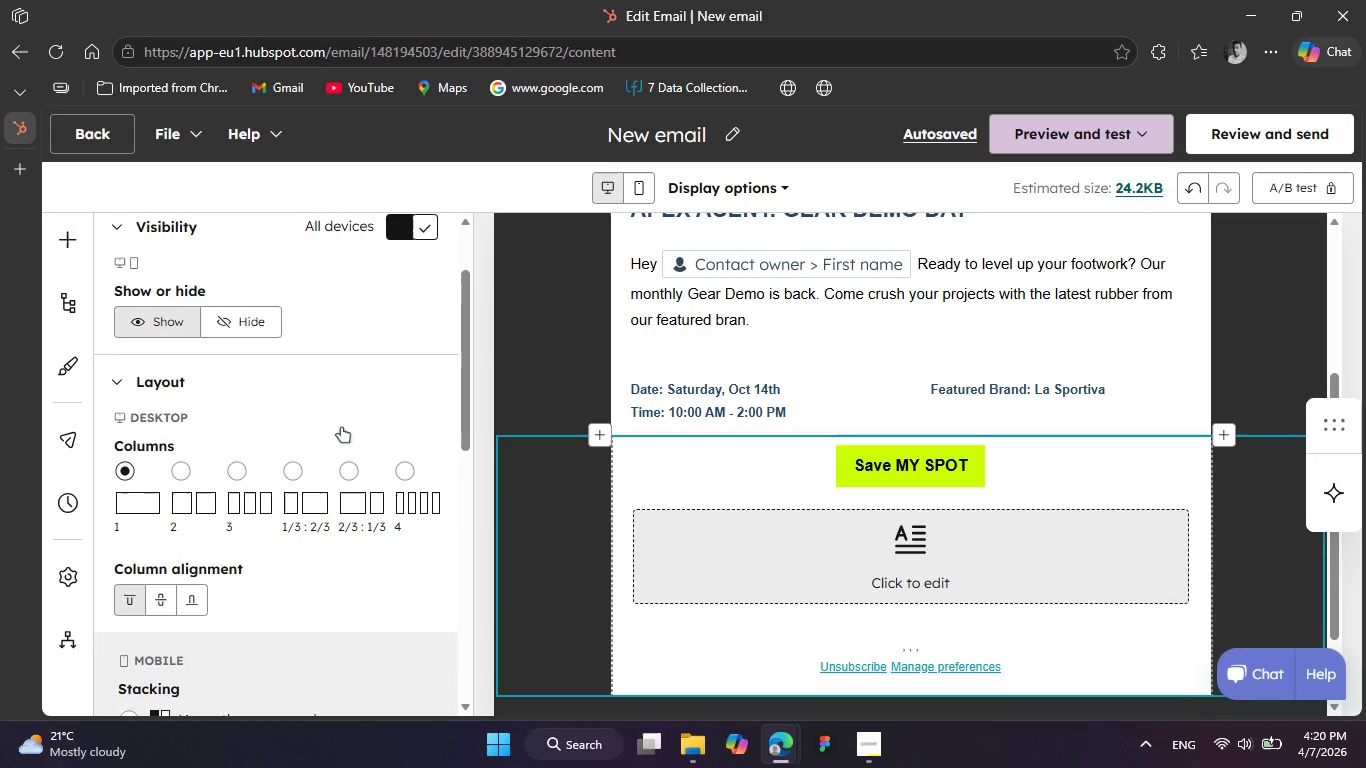 
wait(23.7)
 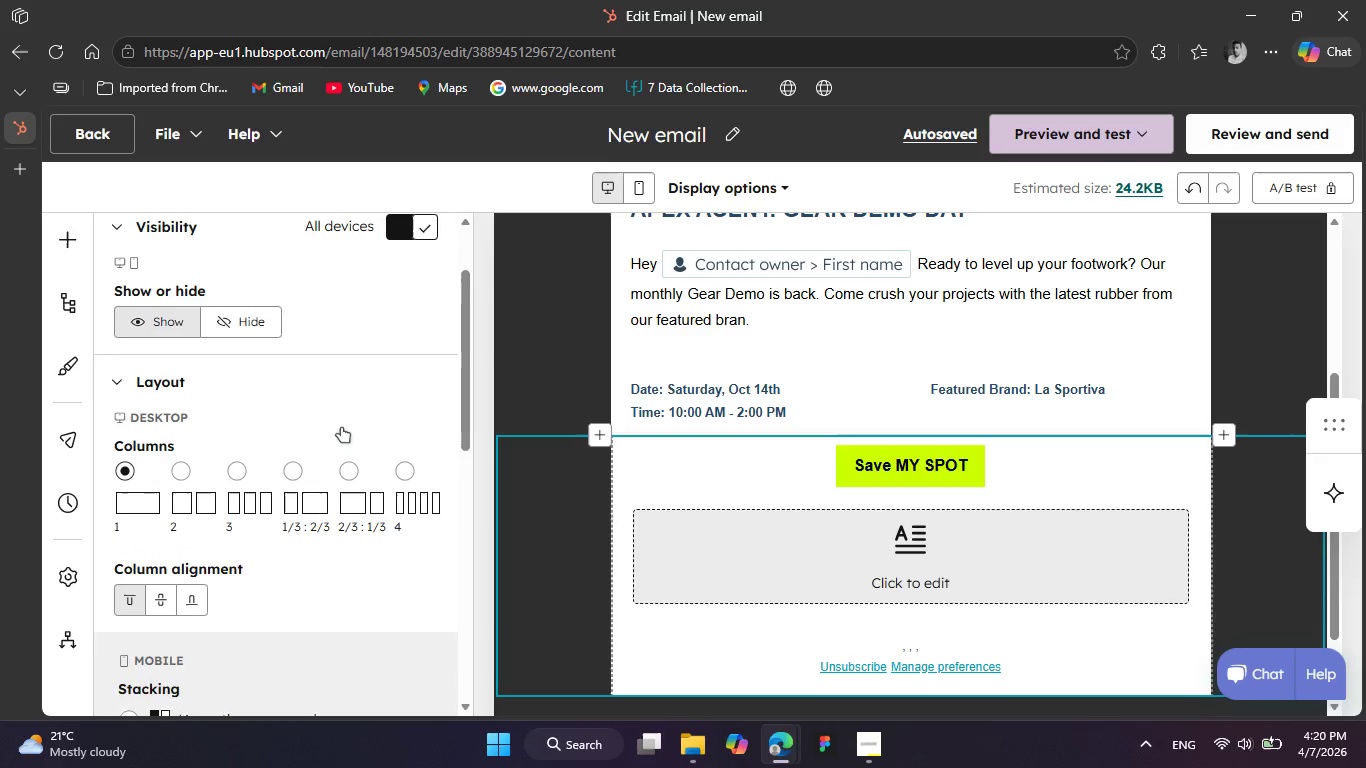 
left_click([899, 540])
 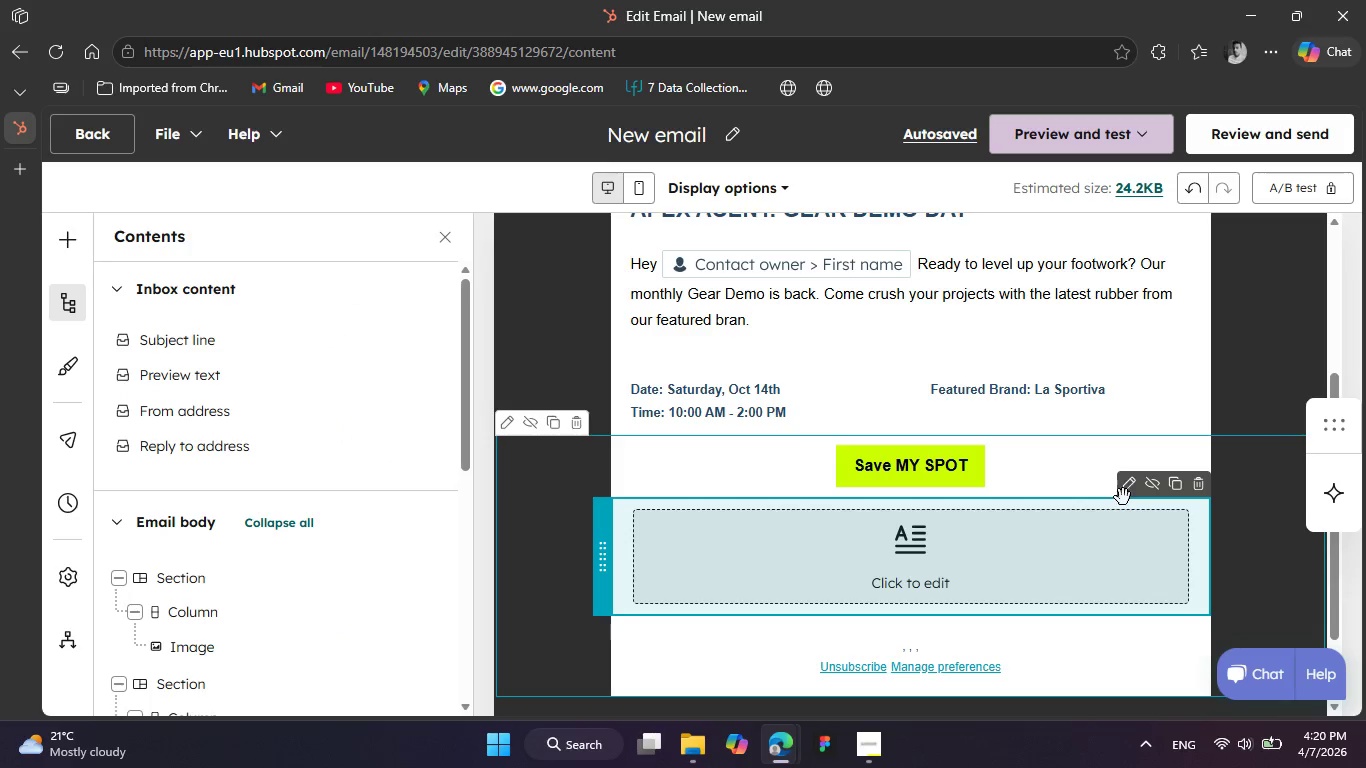 
left_click([1125, 496])
 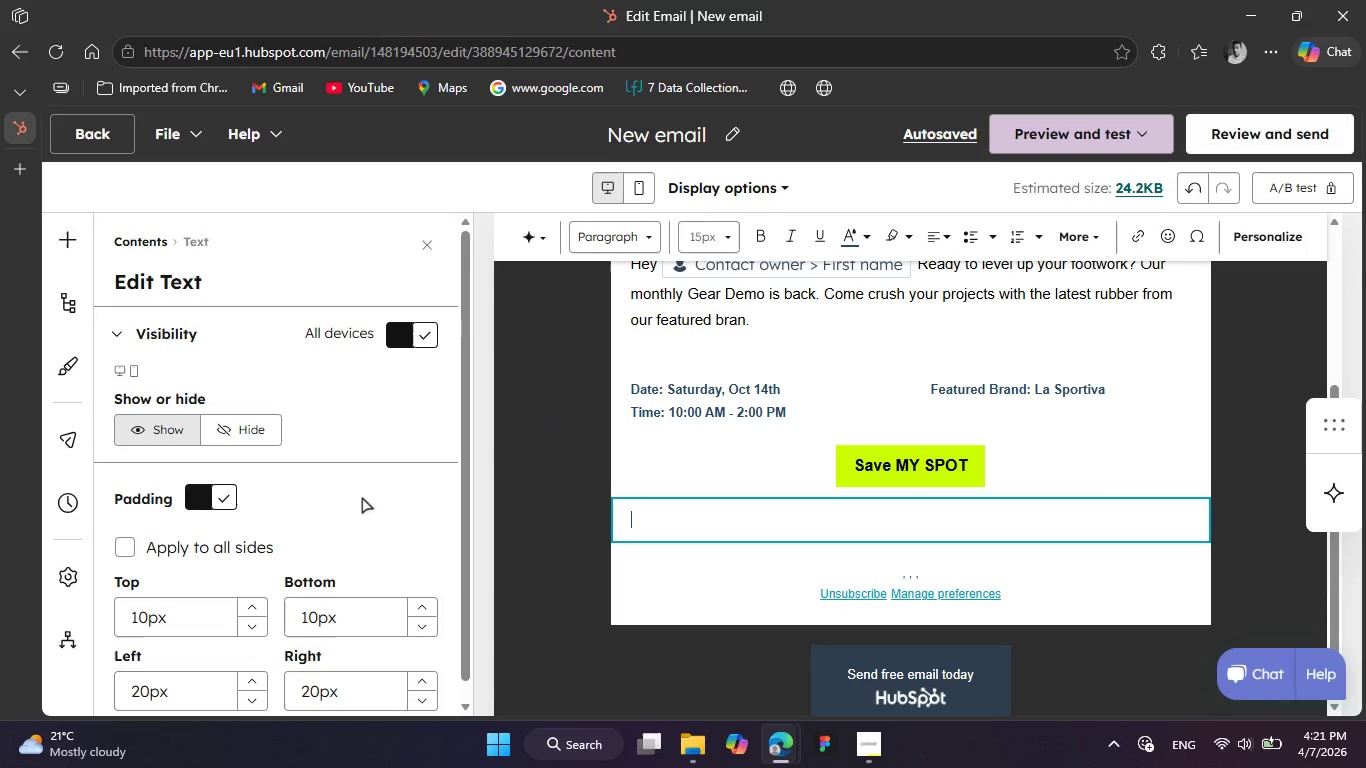 
wait(13.31)
 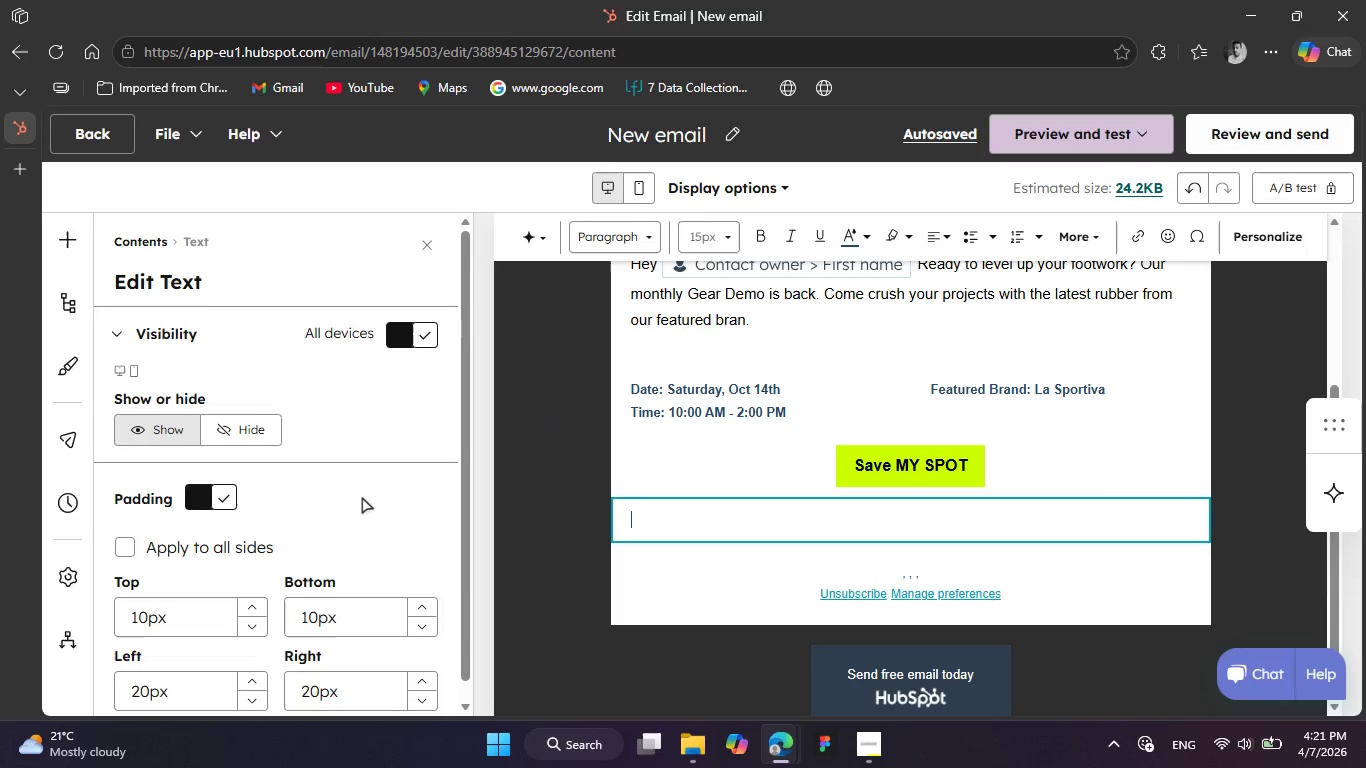 
mouse_move([70, 341])
 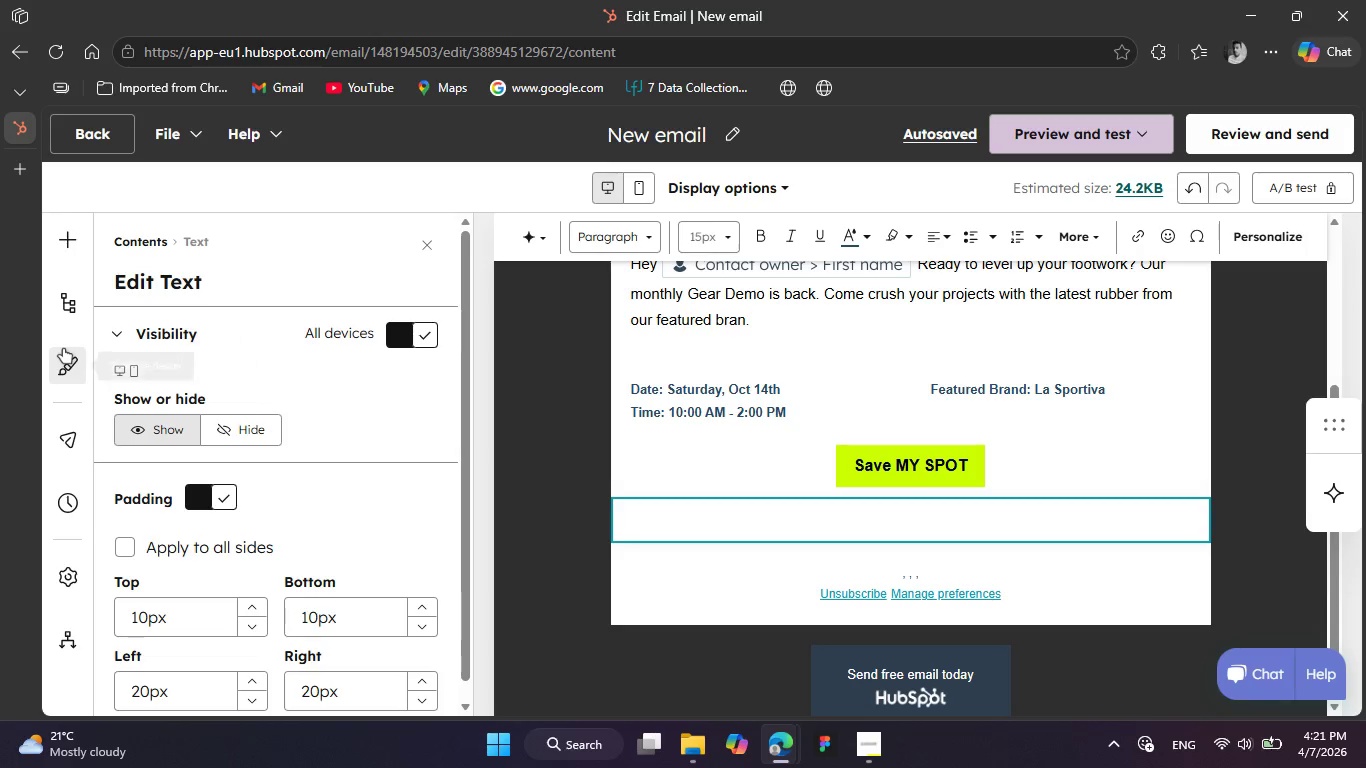 
left_click([65, 294])
 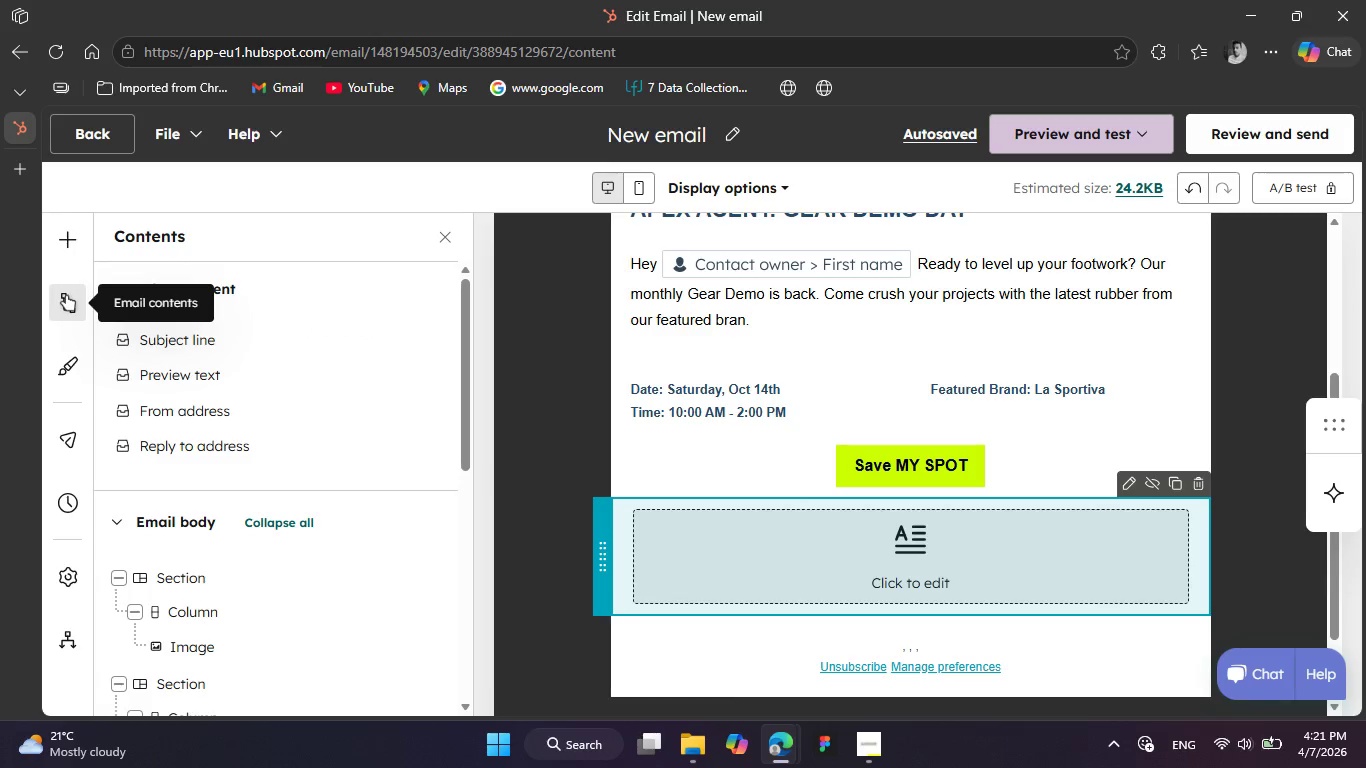 
left_click([64, 250])
 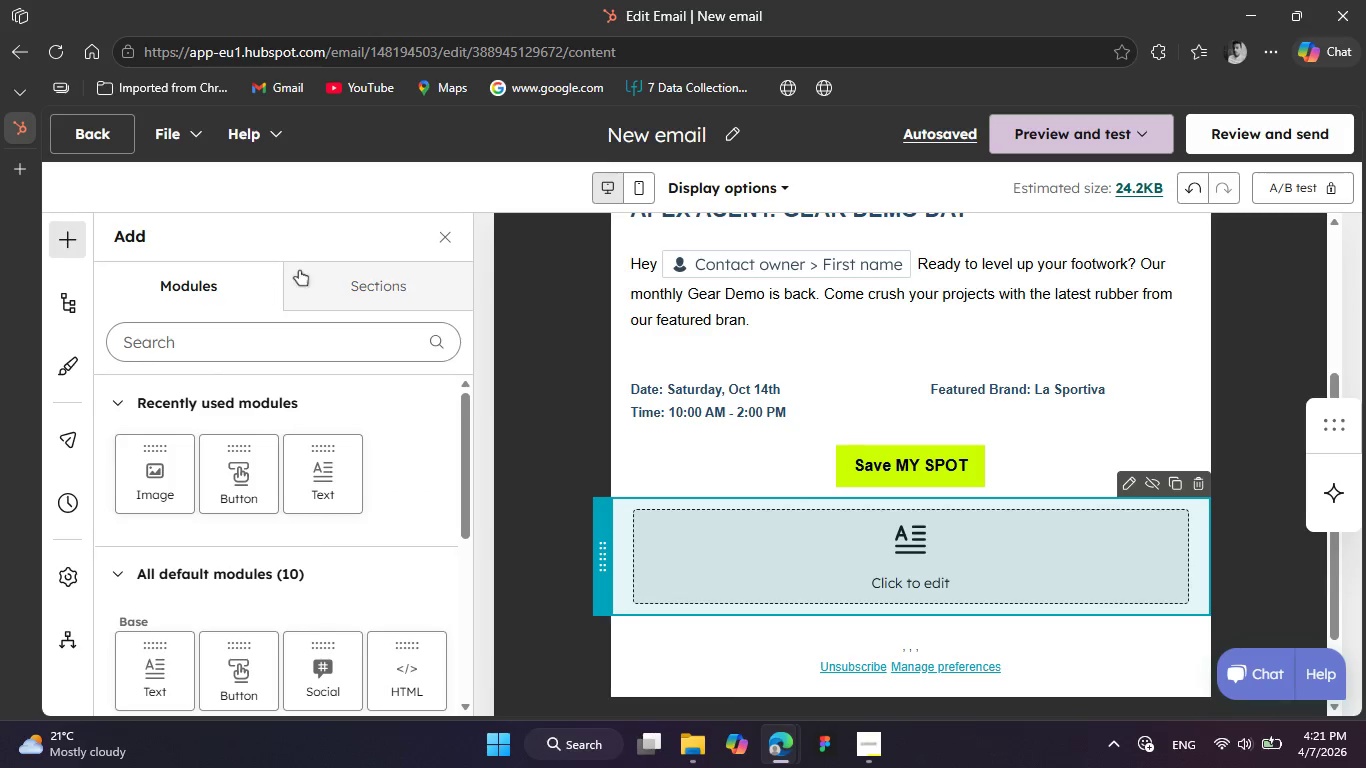 
left_click([355, 283])
 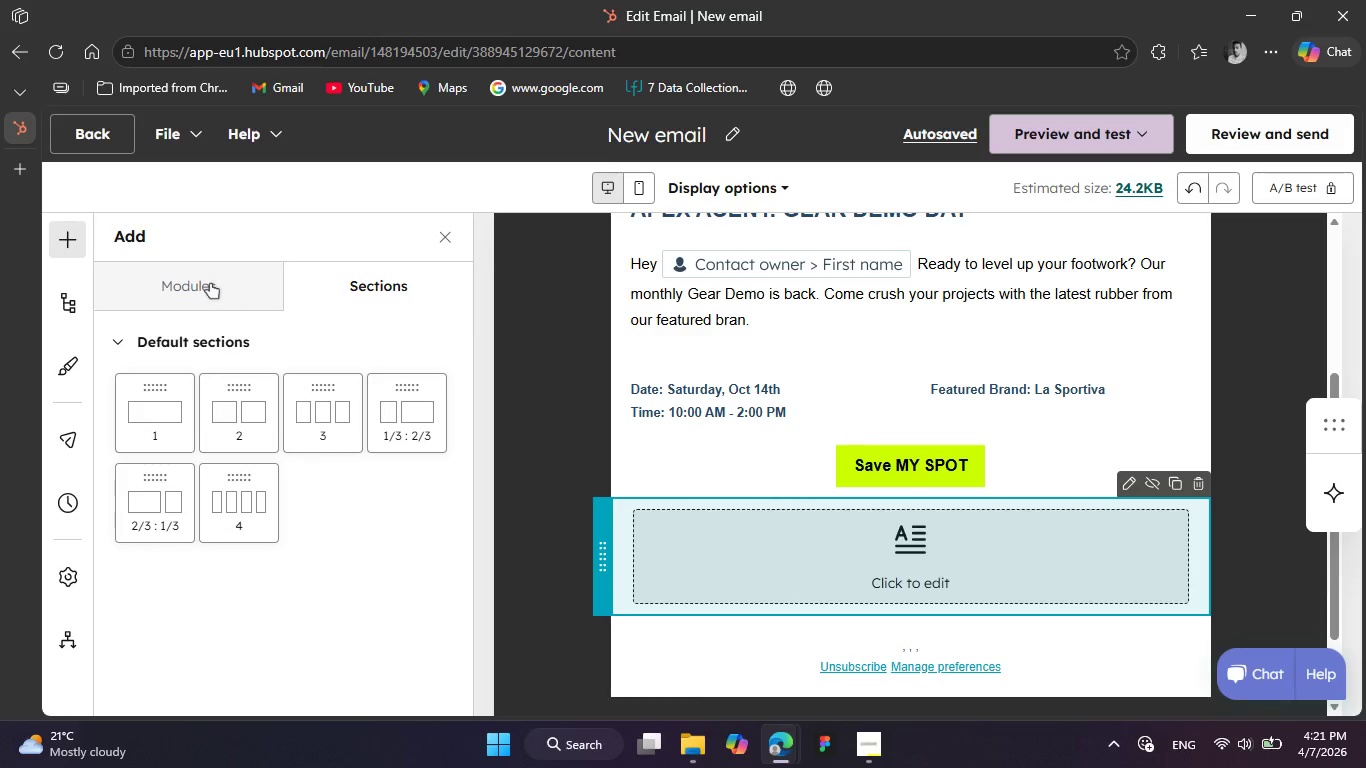 
left_click([210, 283])
 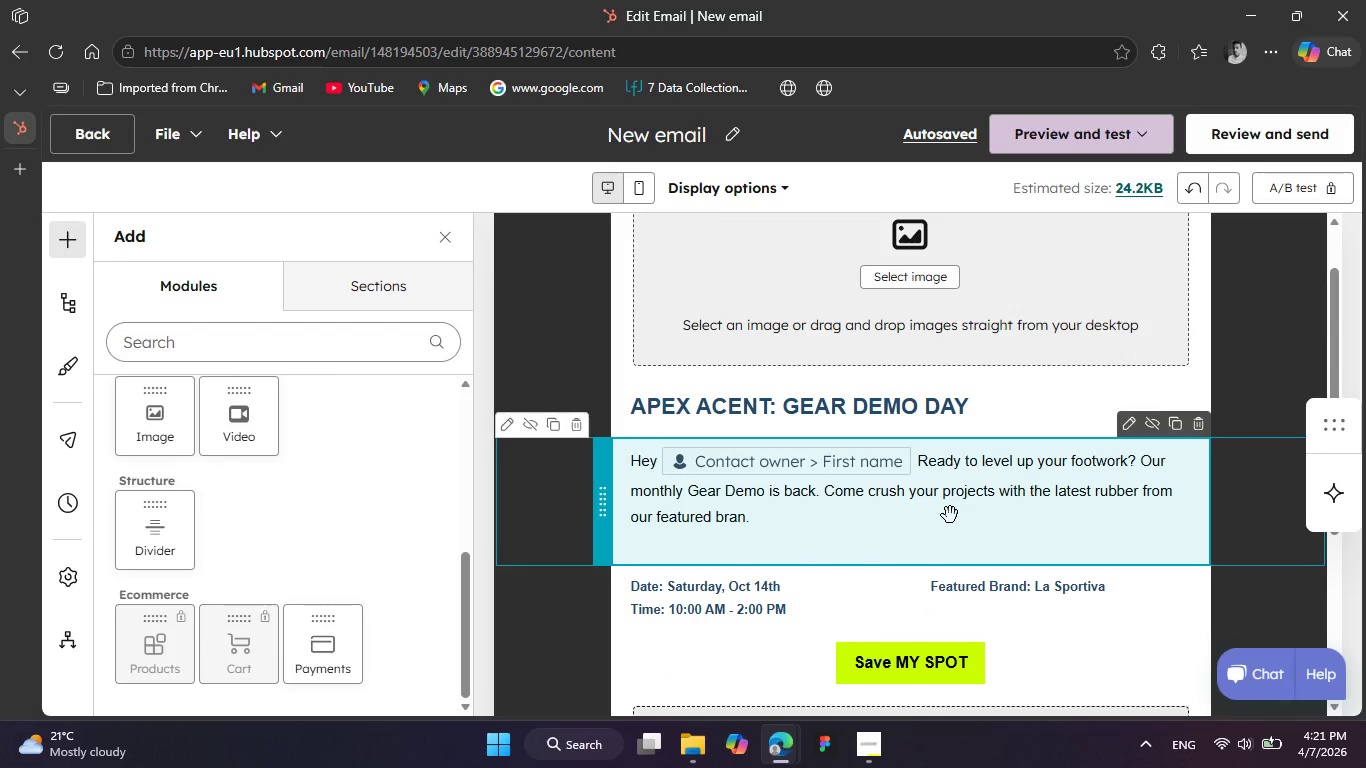 
wait(29.17)
 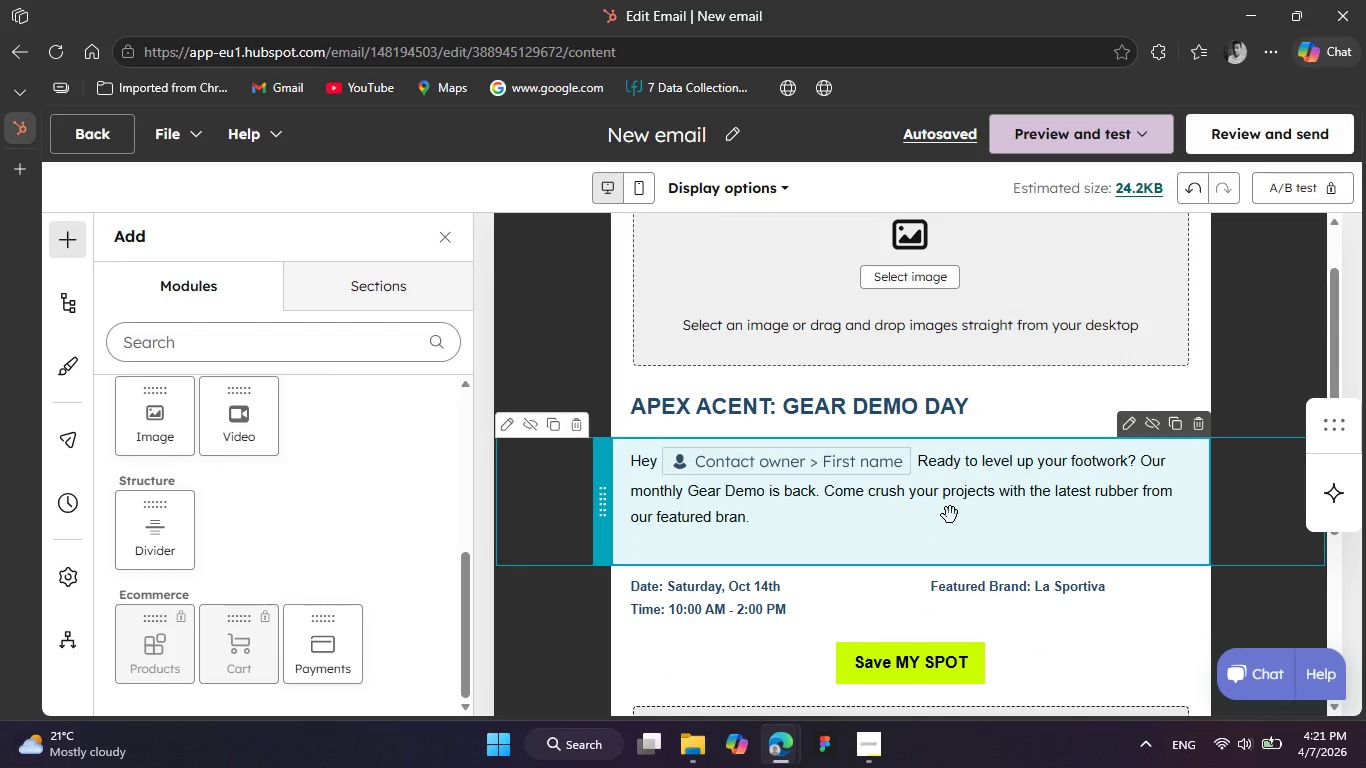 
left_click([1152, 142])
 